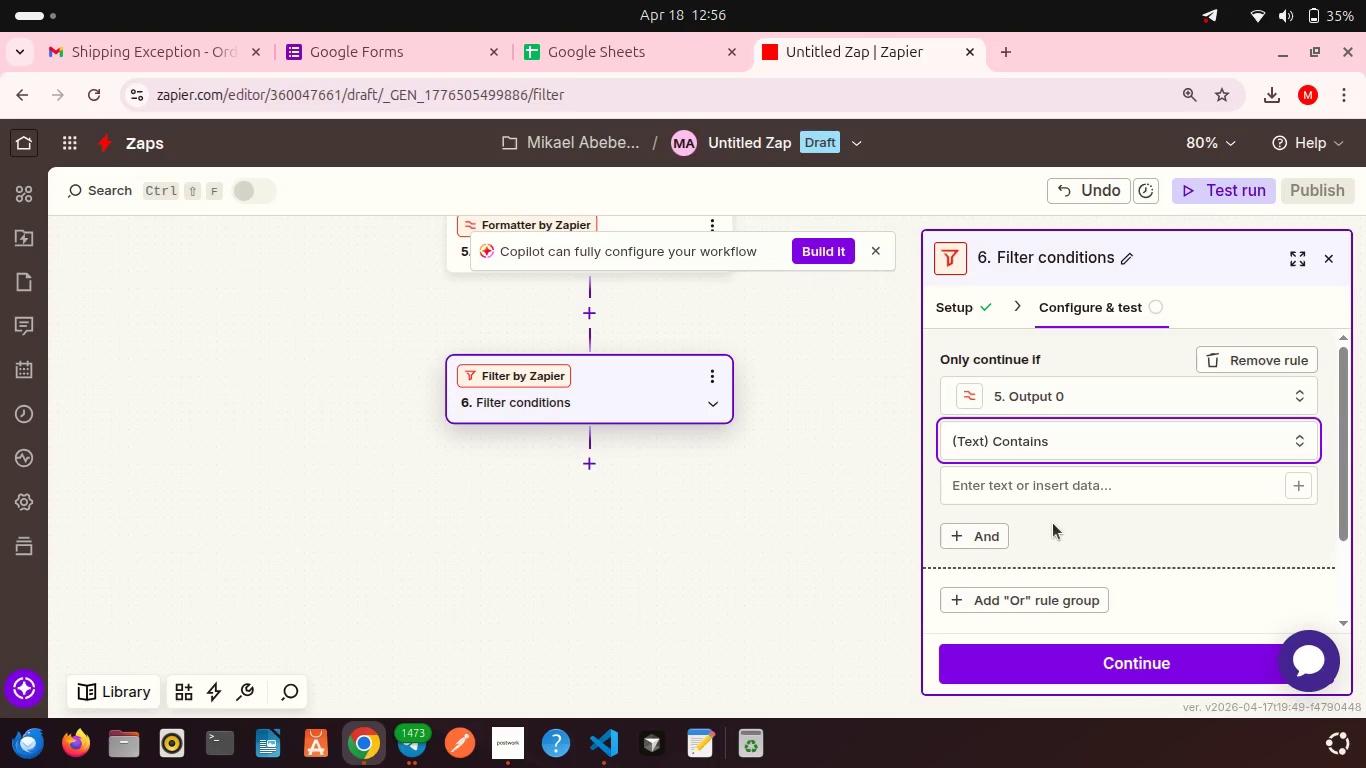 
left_click([990, 480])
 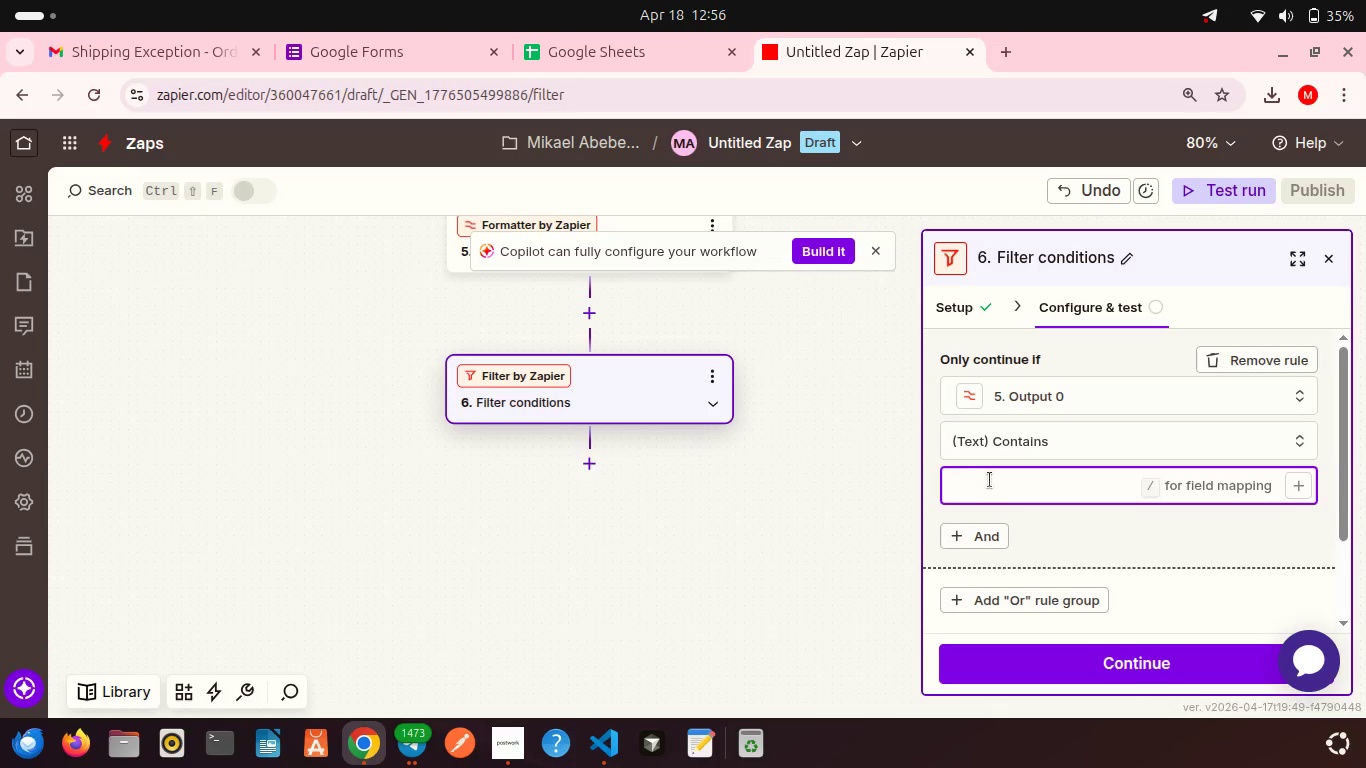 
type(Address)
 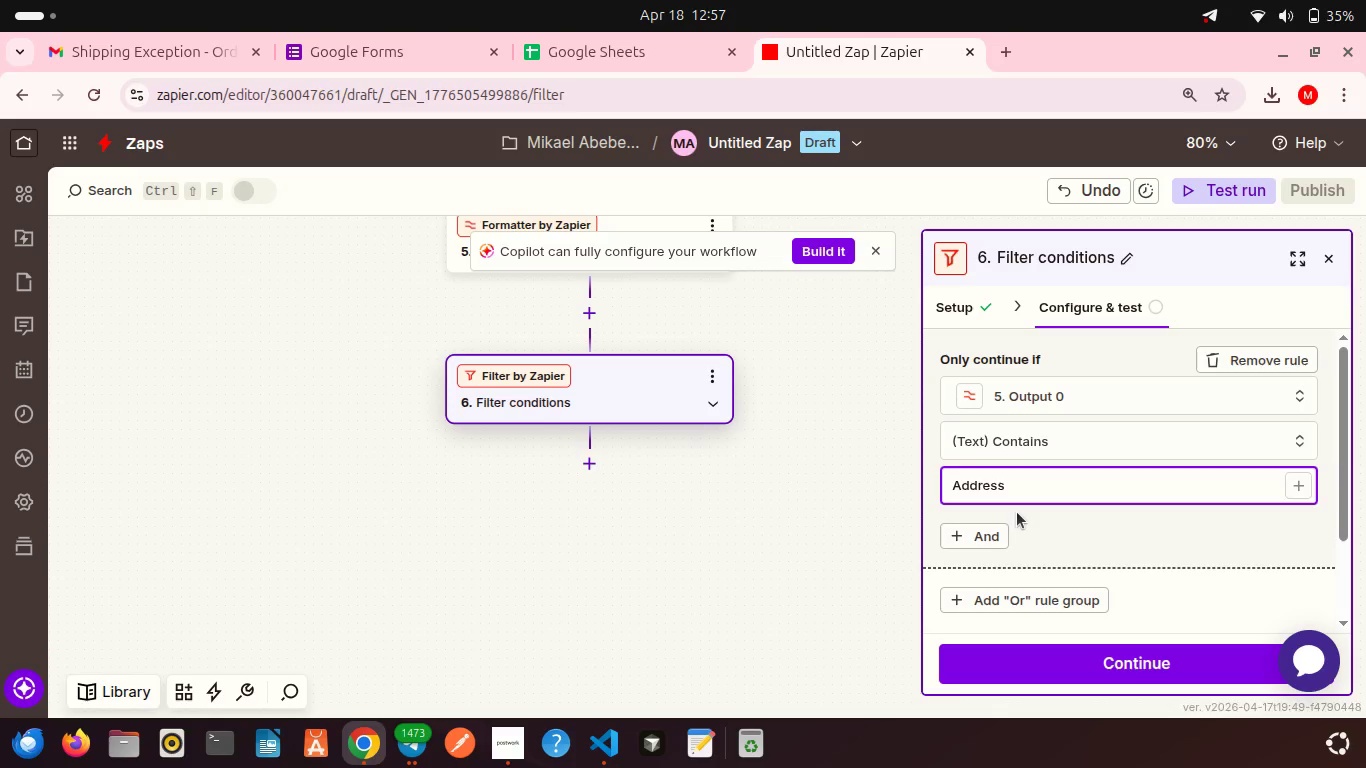 
scroll: coordinate [1017, 512], scroll_direction: down, amount: 2.0
 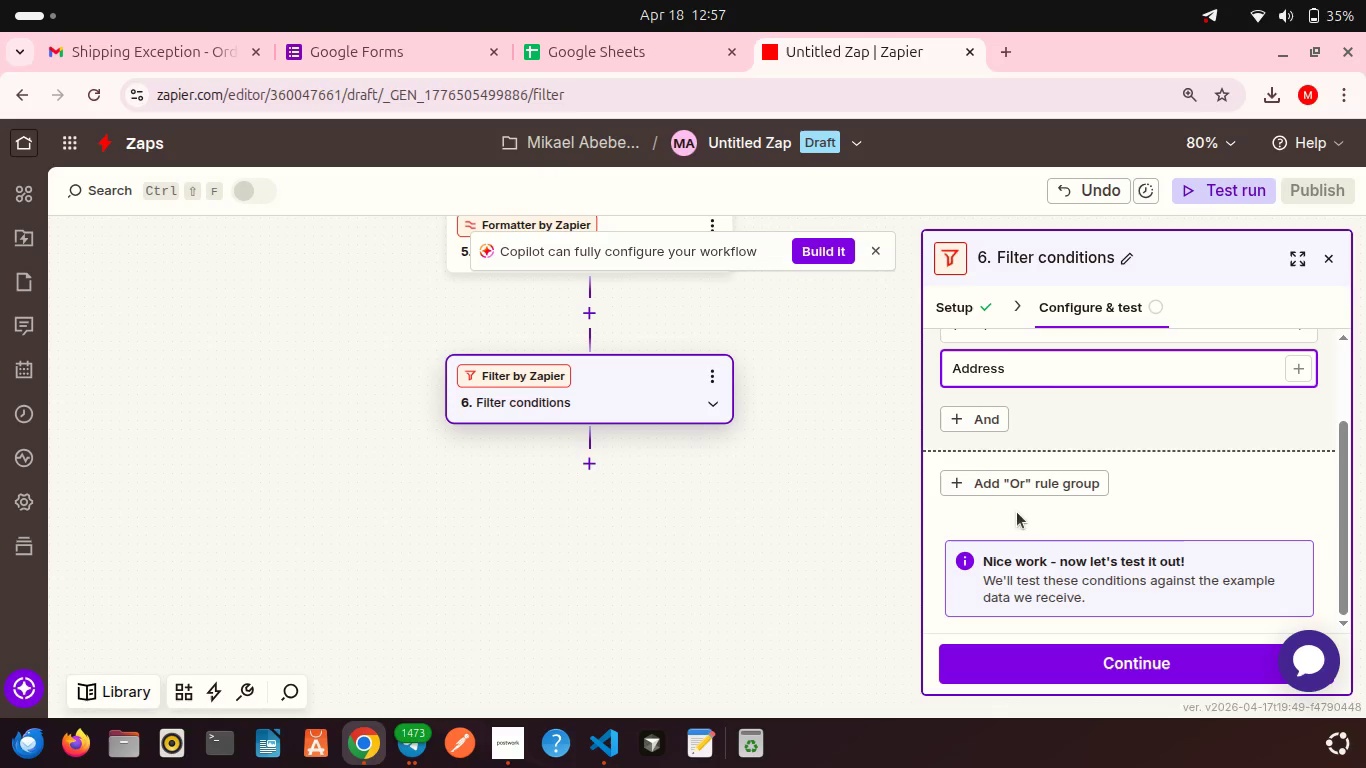 
left_click([1091, 670])
 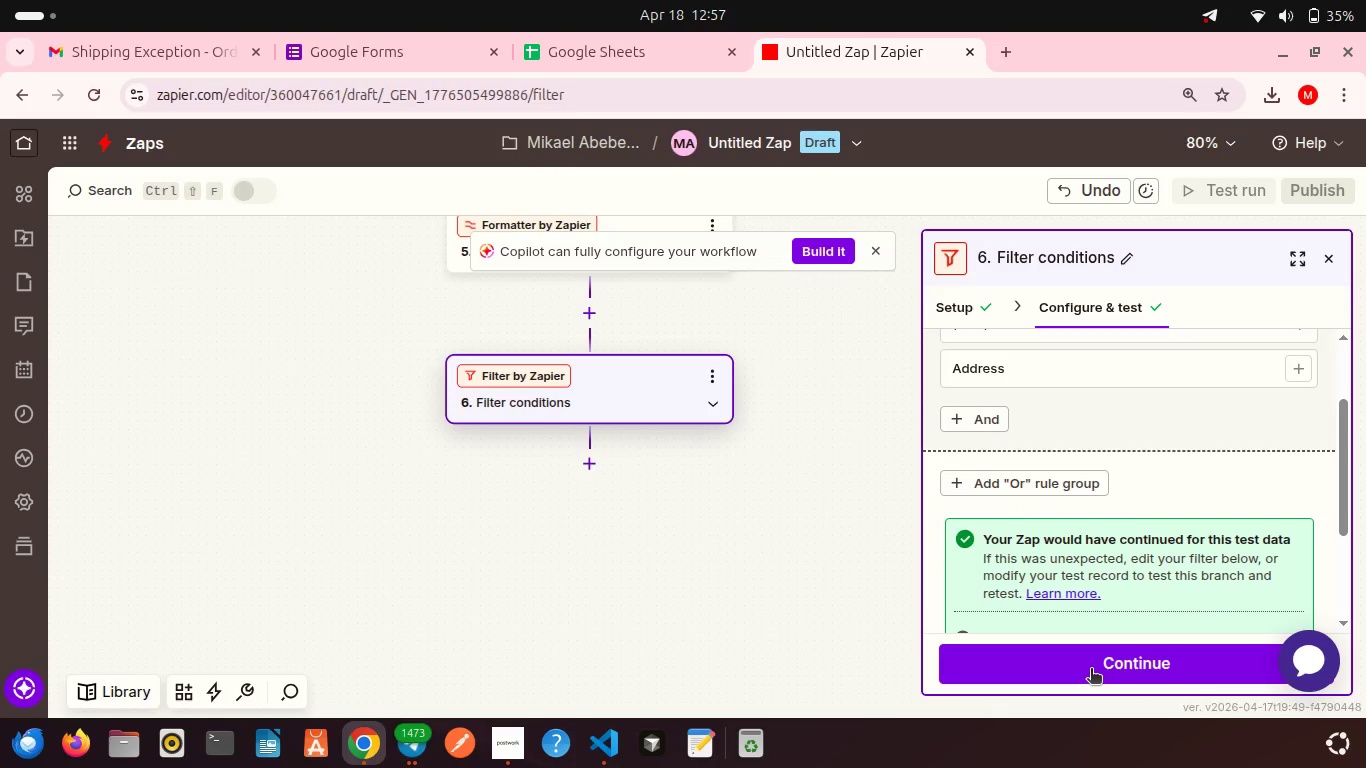 
scroll: coordinate [1079, 570], scroll_direction: down, amount: 7.0
 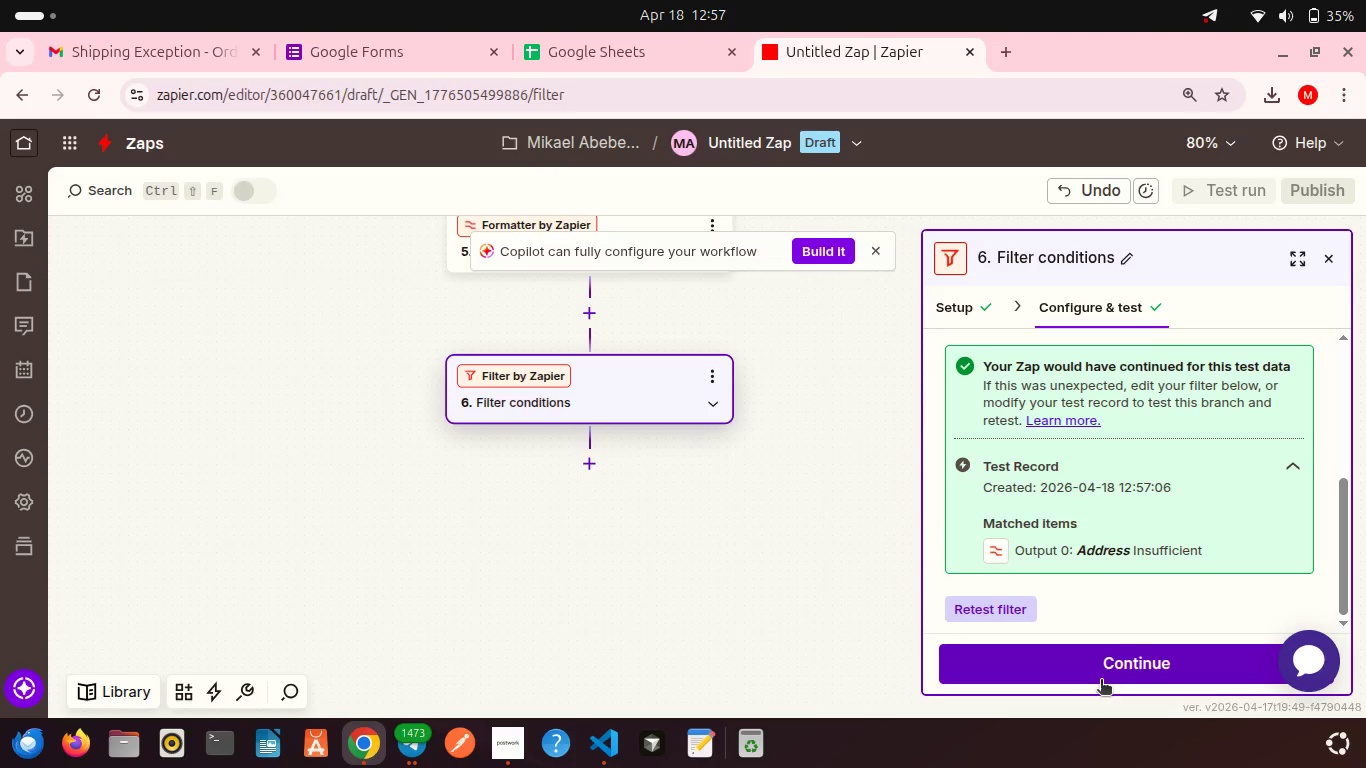 
left_click([1101, 681])
 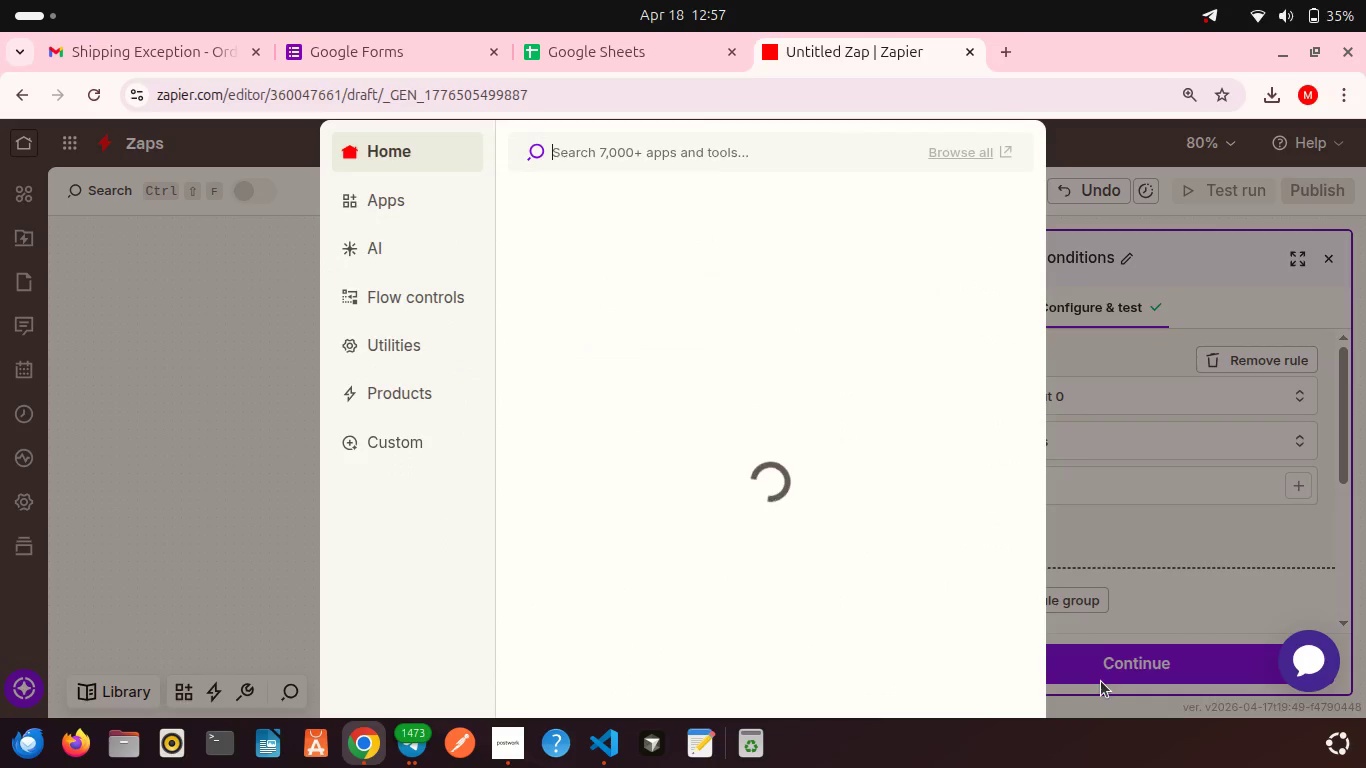 
mouse_move([1061, 577])
 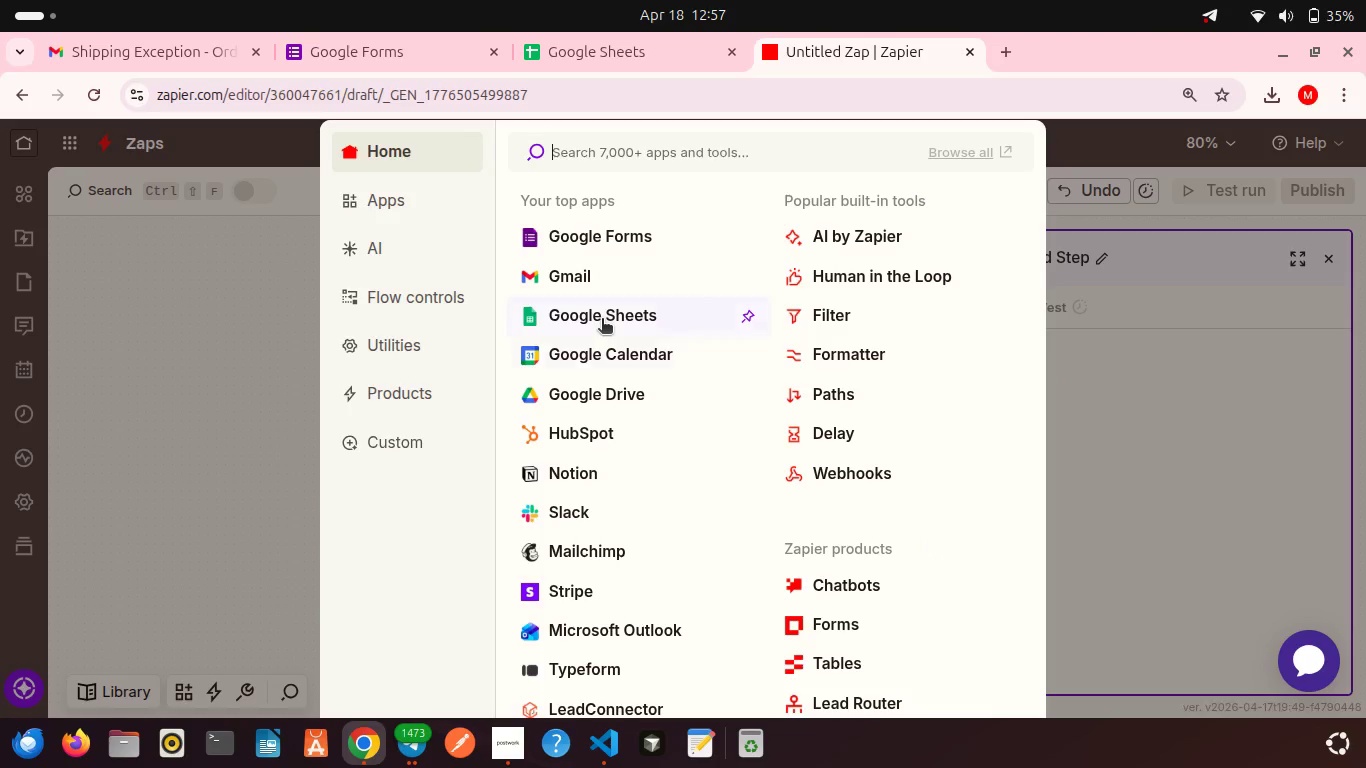 
left_click([602, 320])
 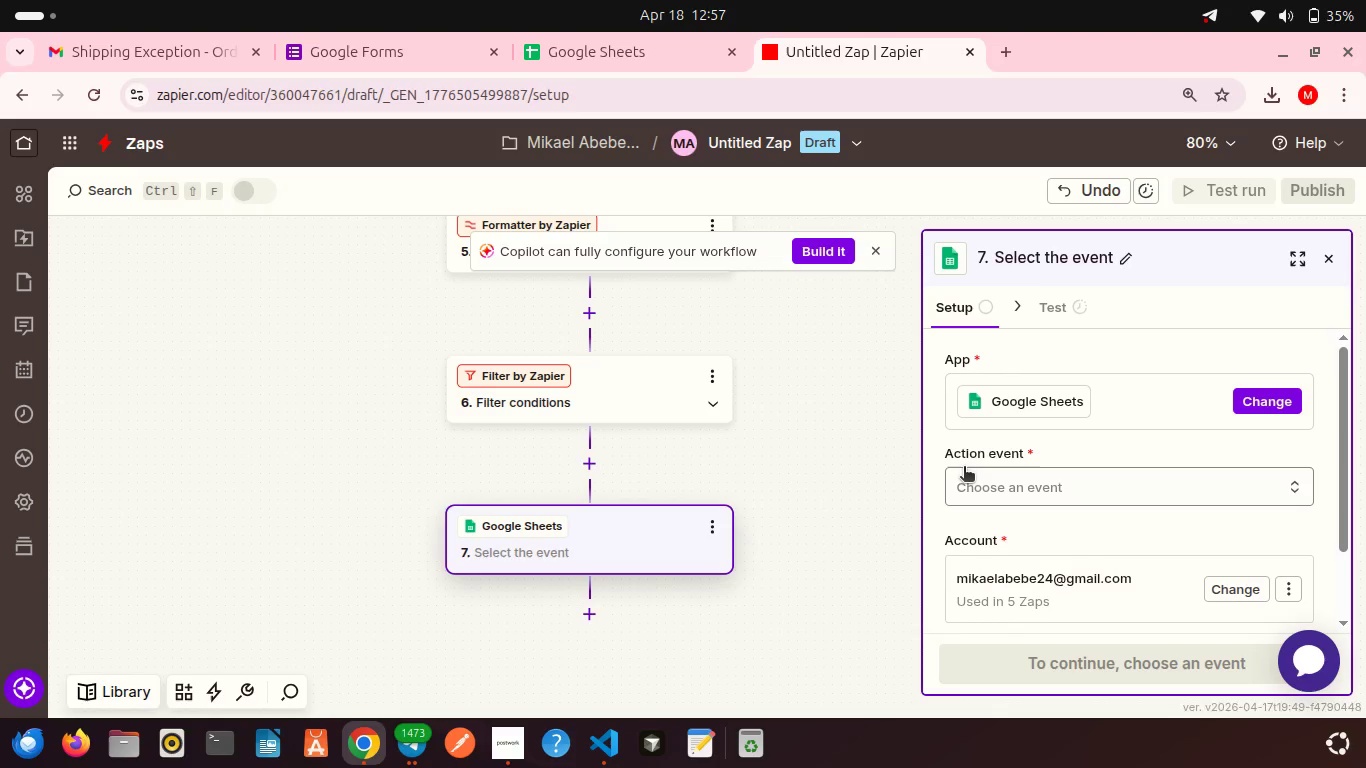 
wait(14.41)
 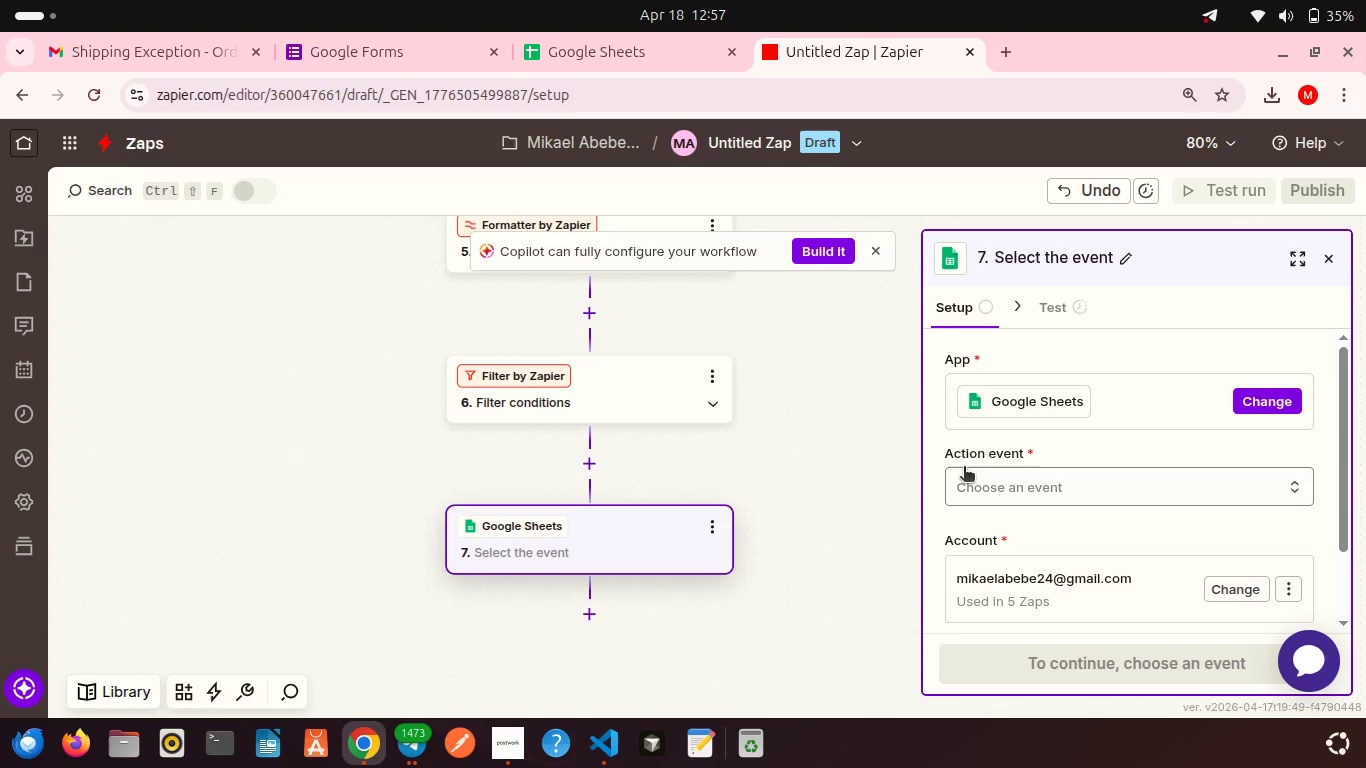 
left_click([593, 61])
 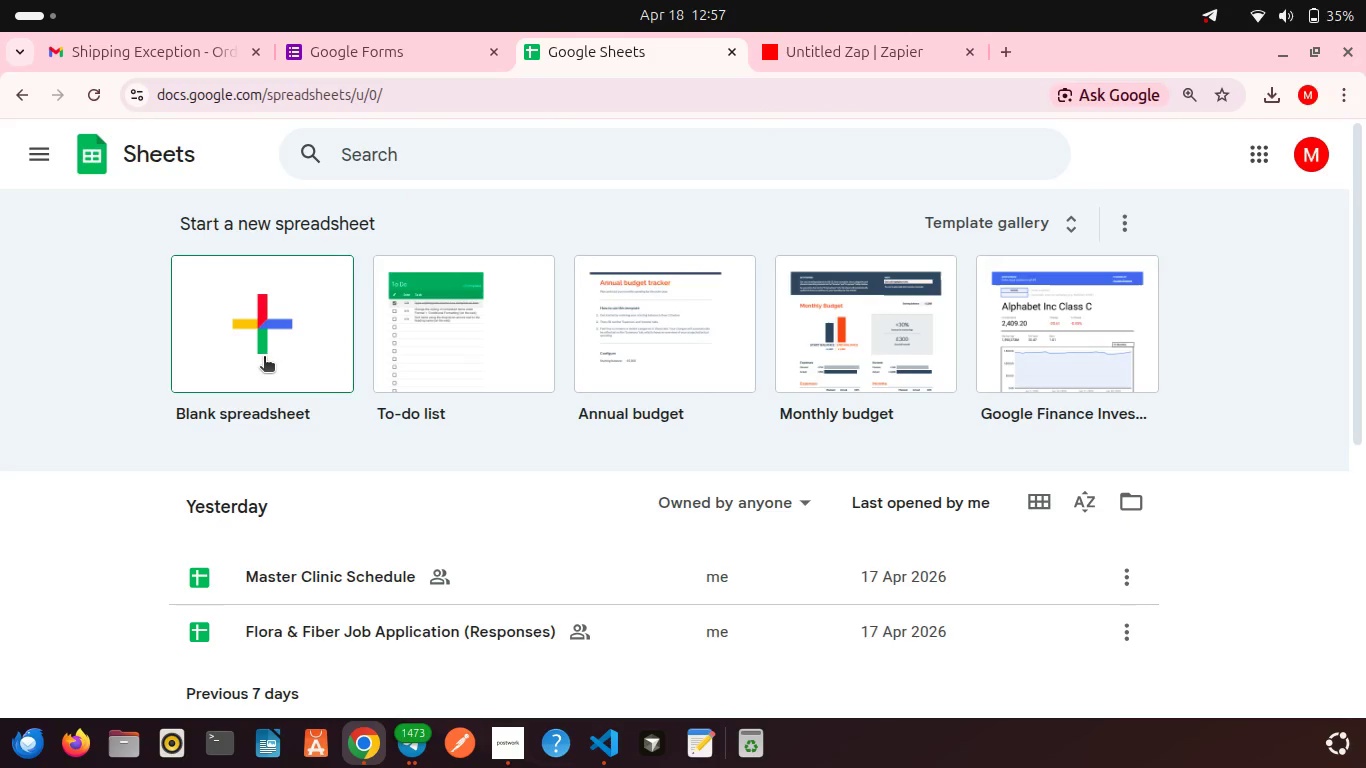 
left_click([264, 358])
 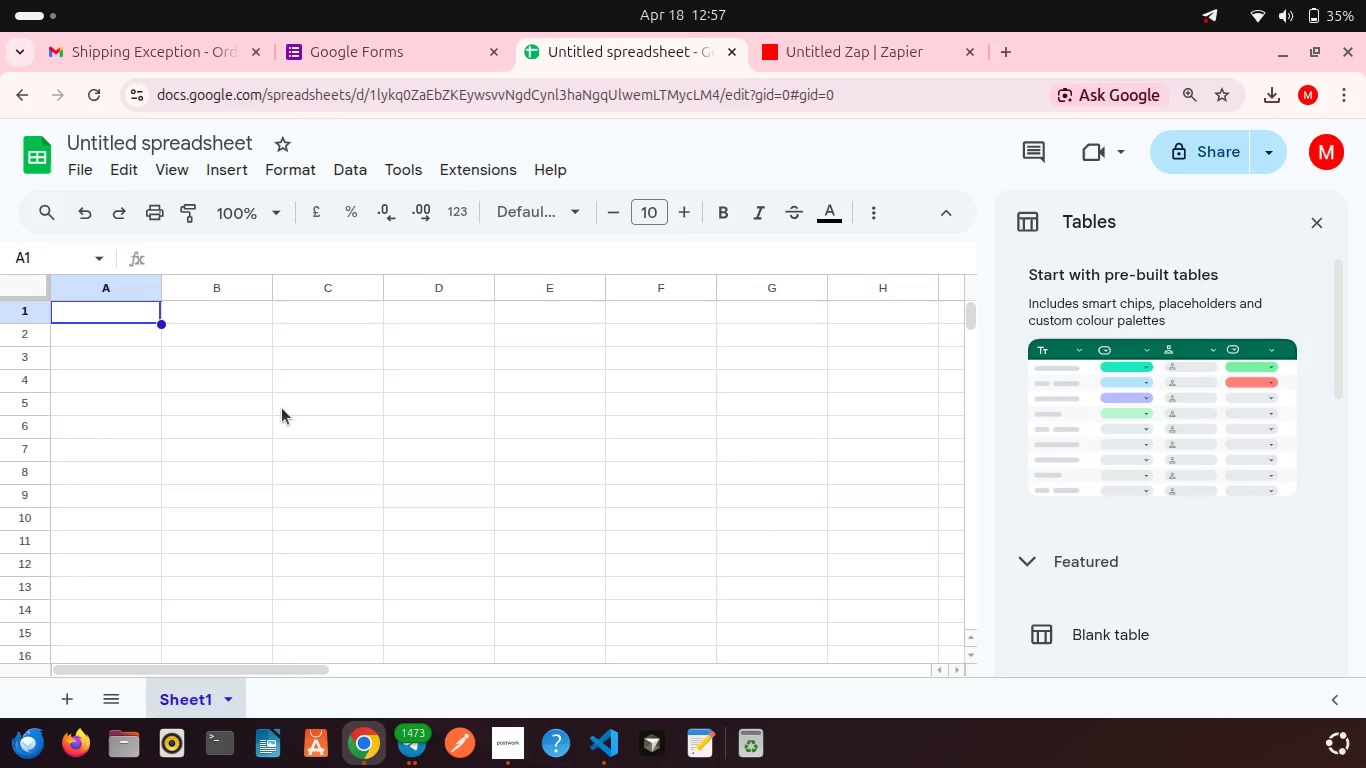 
wait(21.96)
 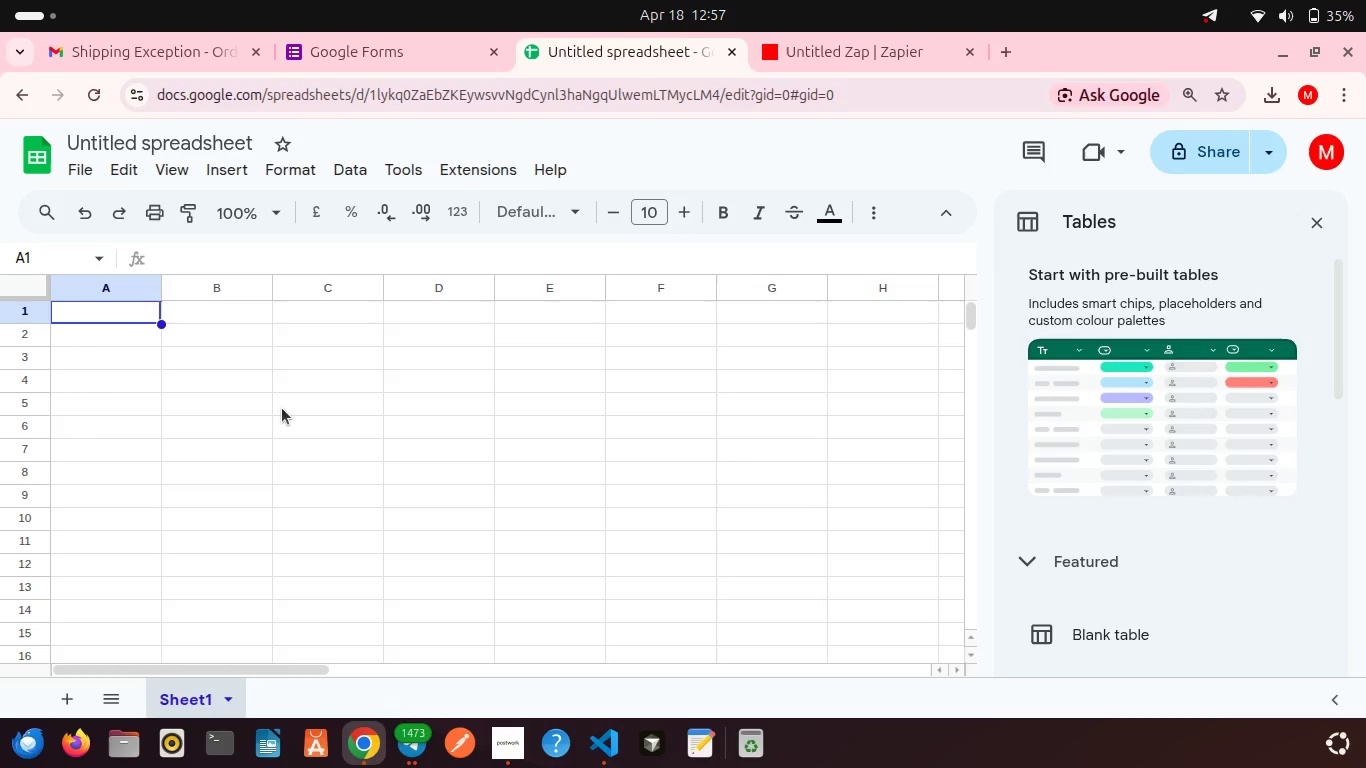 
double_click([203, 132])
 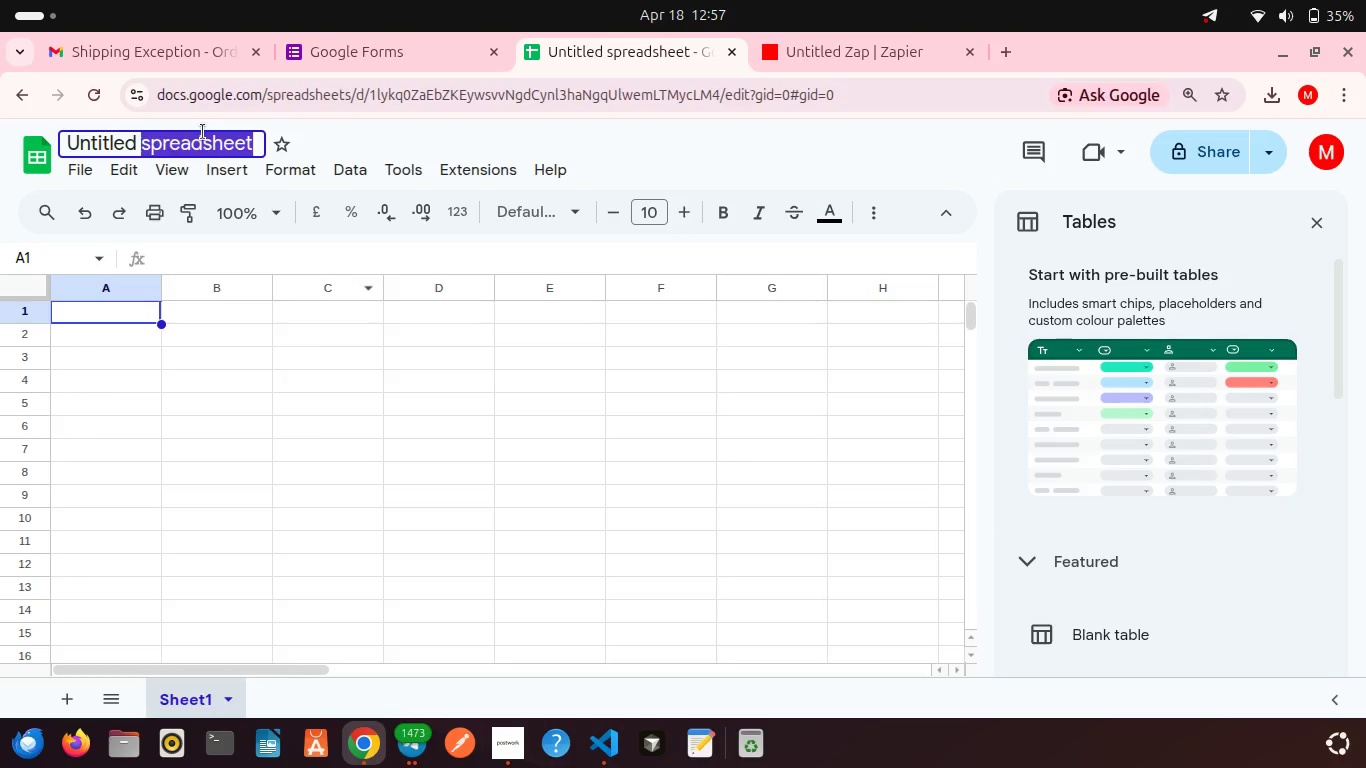 
key(Backspace)
key(Backspace)
key(Backspace)
key(Backspace)
key(Backspace)
key(Backspace)
key(Backspace)
key(Backspace)
key(Backspace)
key(Backspace)
type(Logistics Recovery Tracker)
 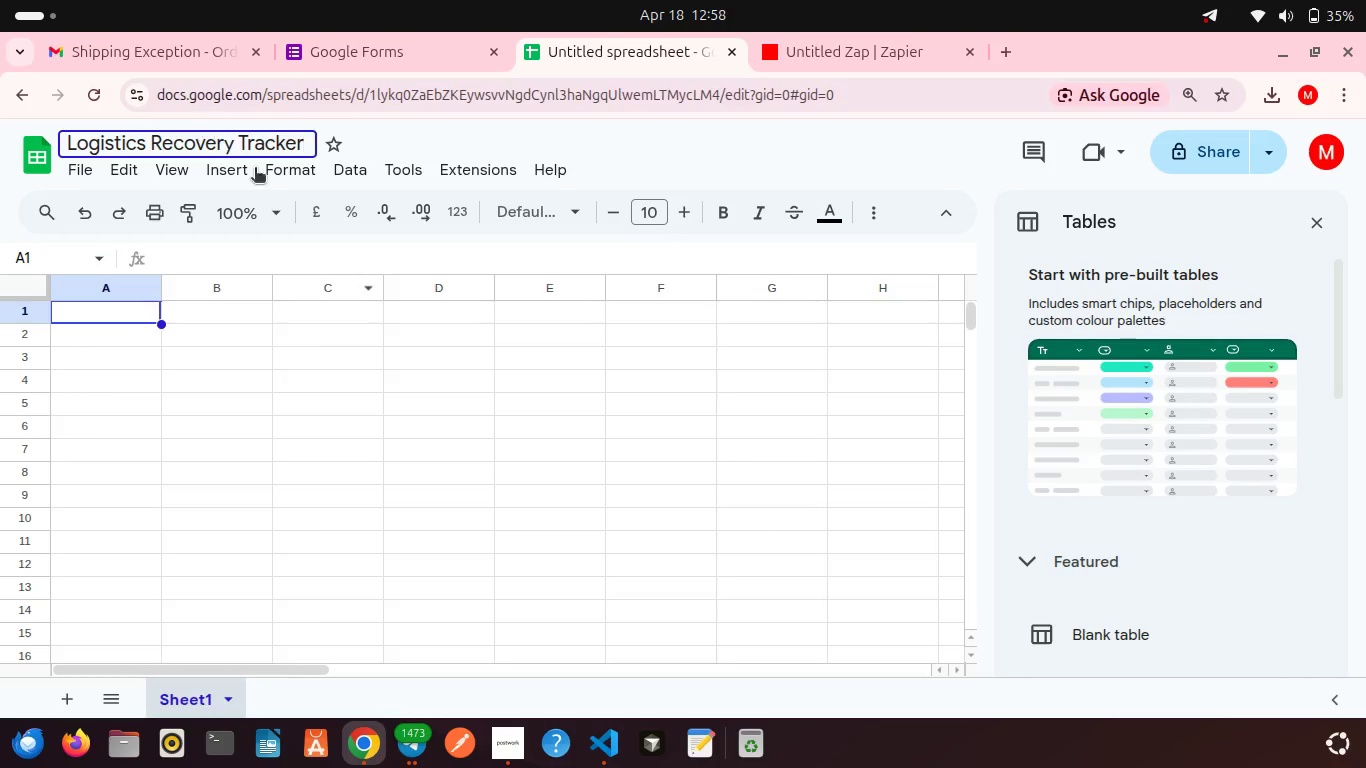 
left_click([247, 338])
 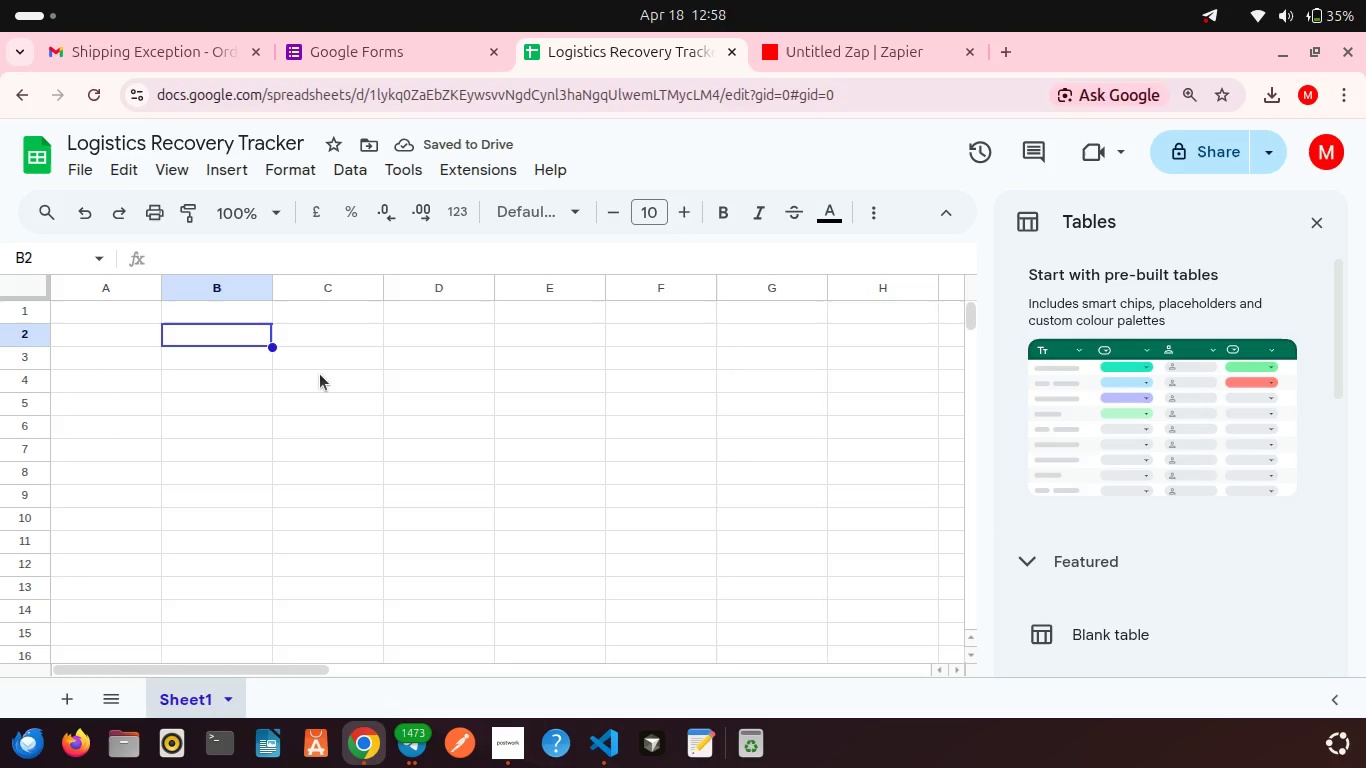 
scroll: coordinate [152, 328], scroll_direction: up, amount: 16.0
 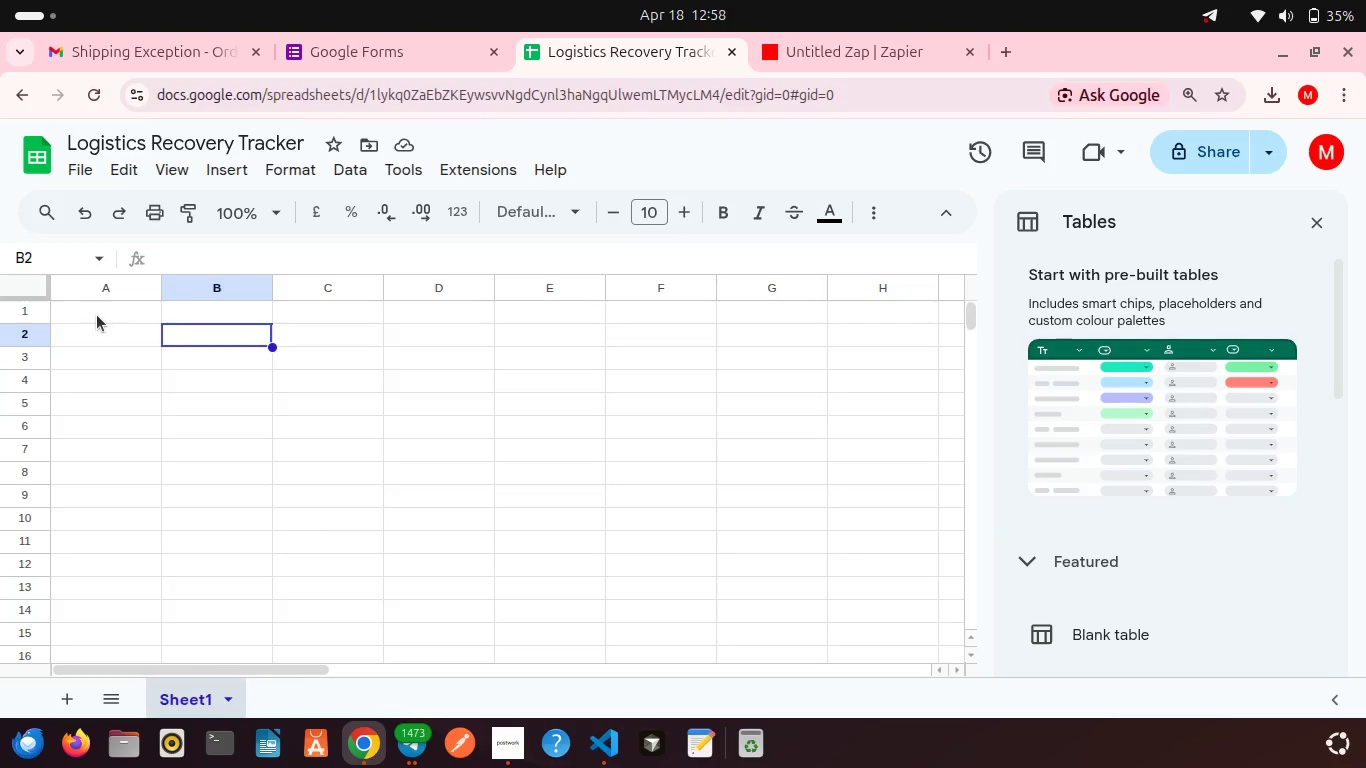 
double_click([97, 315])
 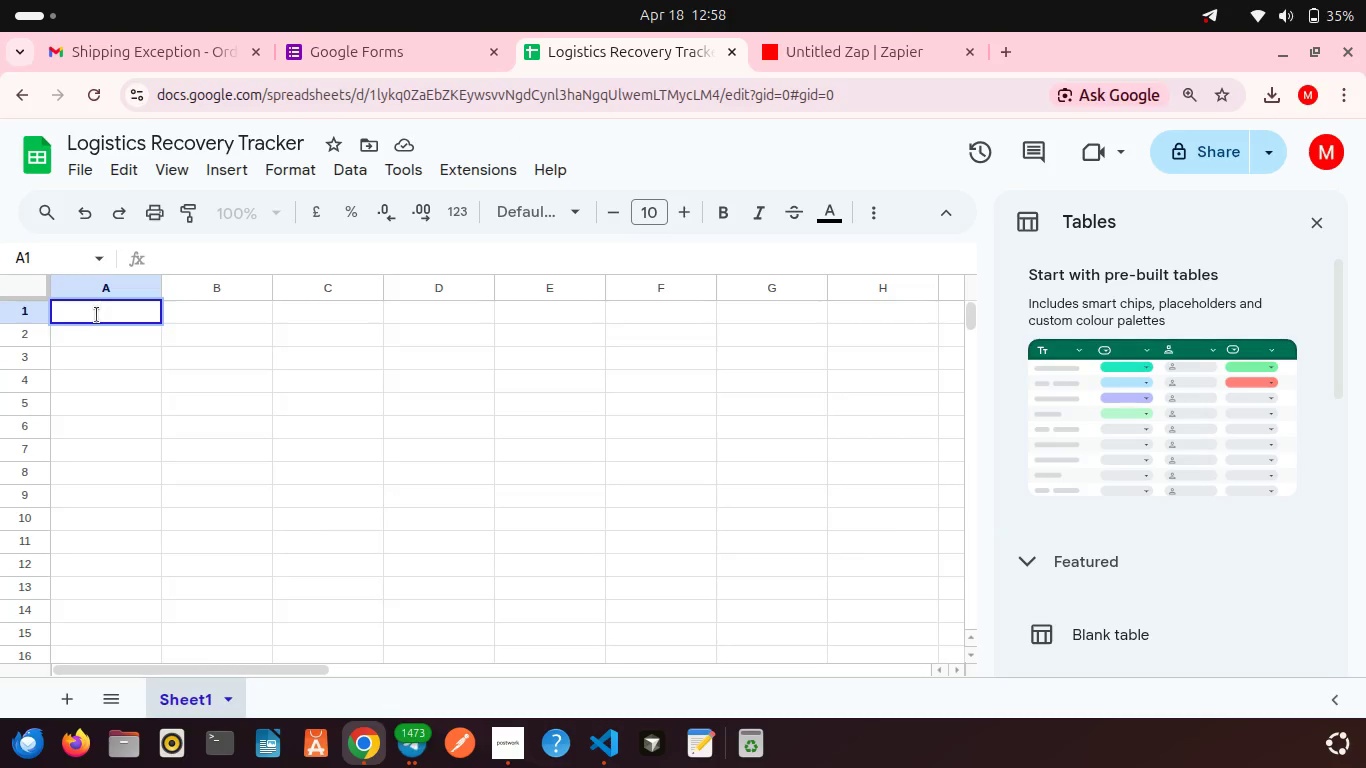 
type(Date)
 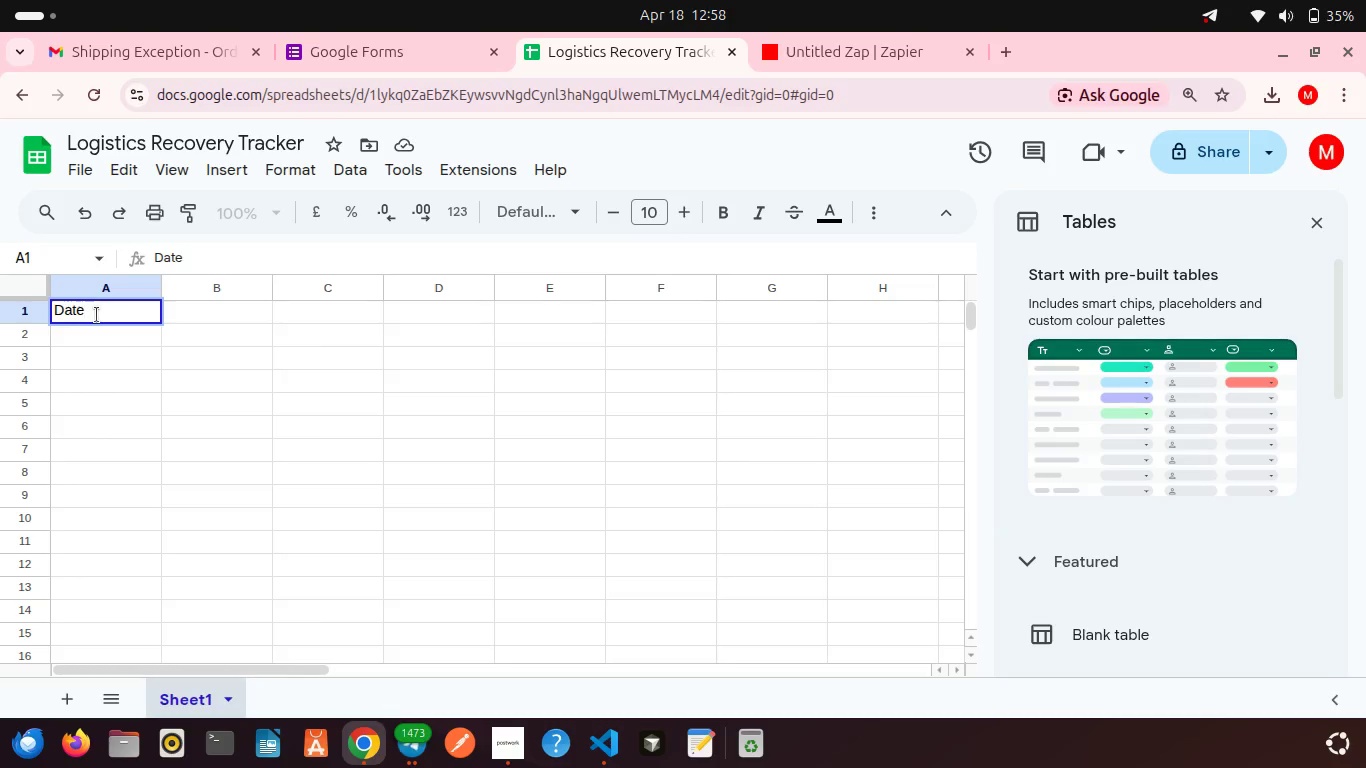 
wait(13.12)
 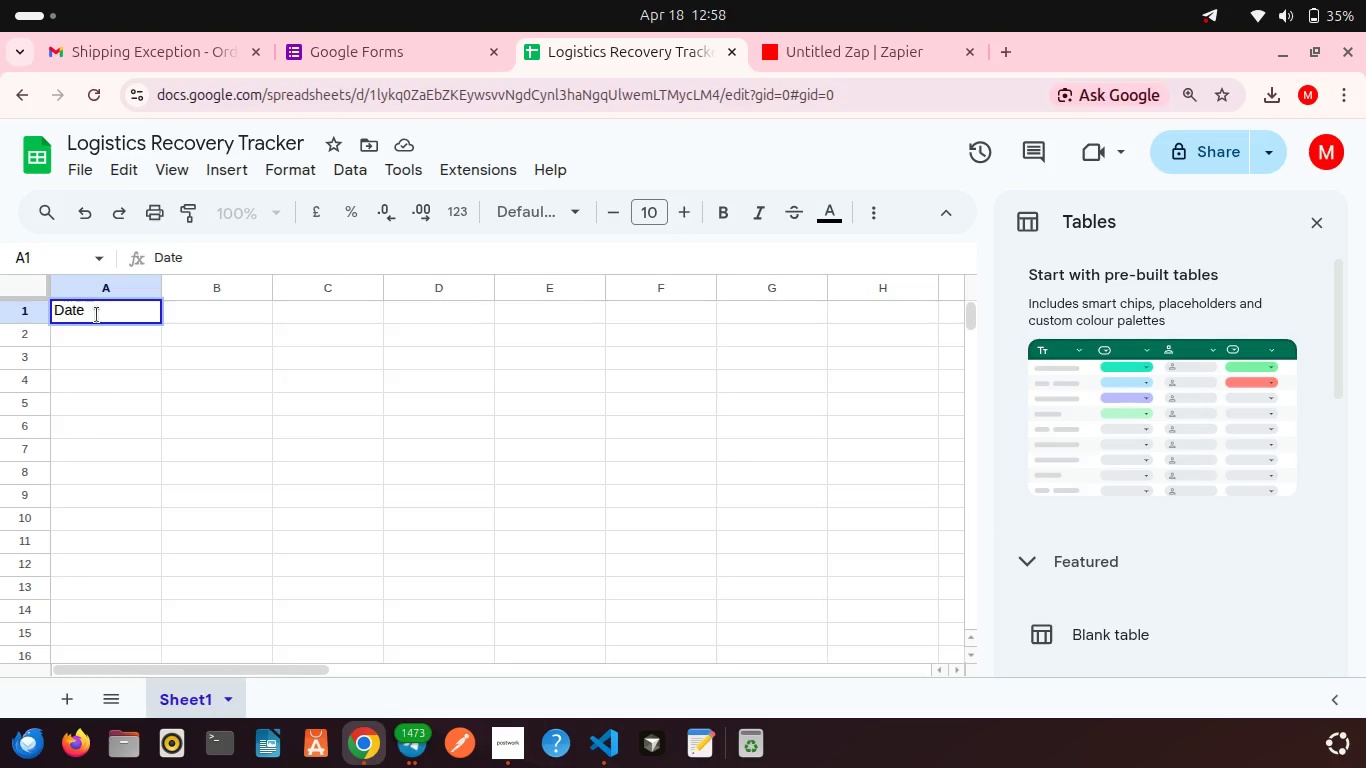 
double_click([216, 313])
 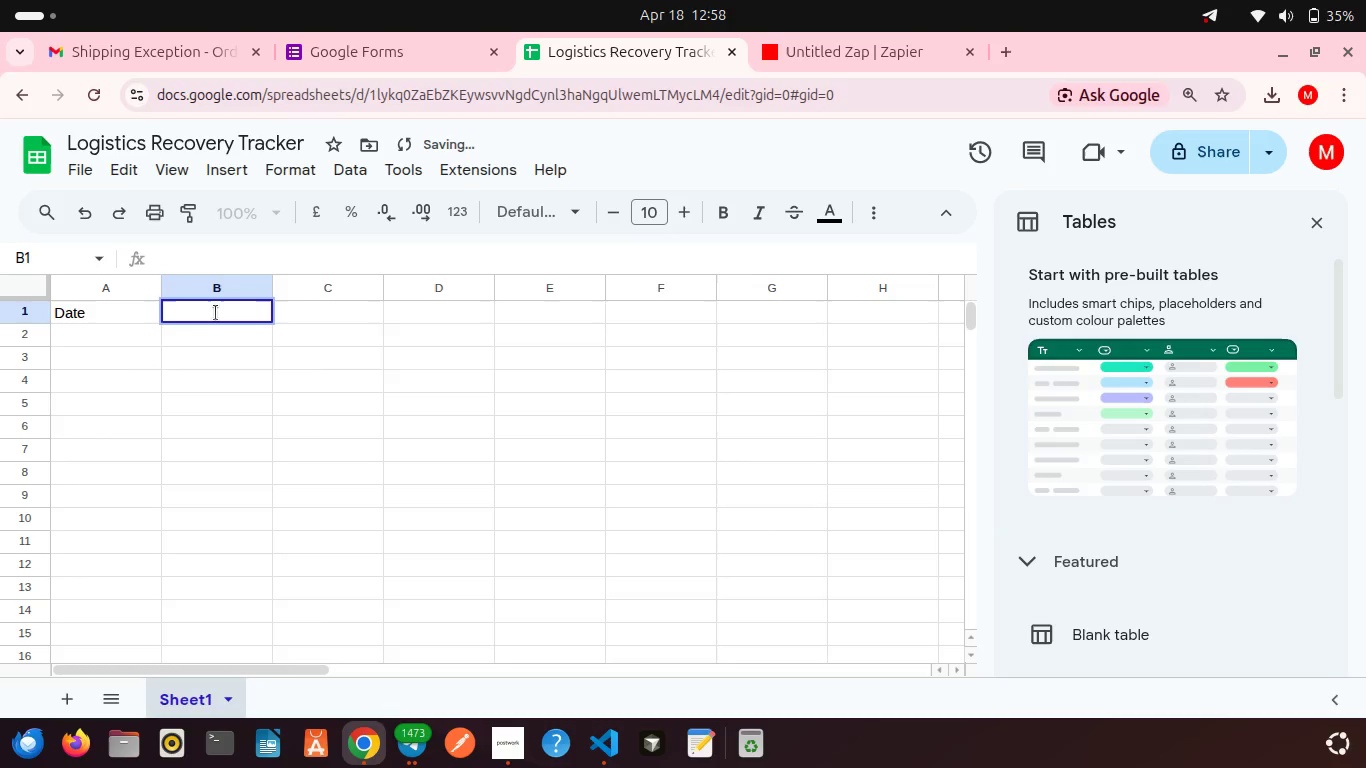 
type(Oreder ID)
 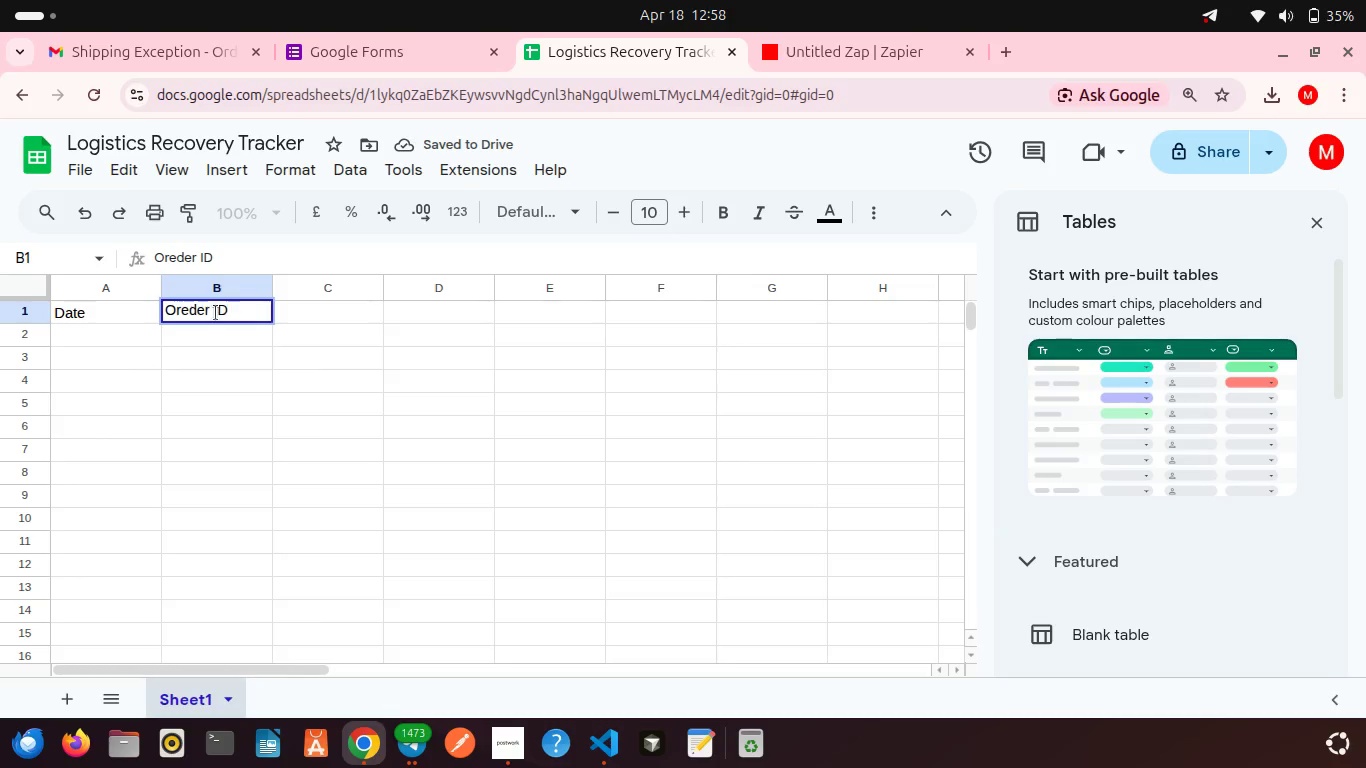 
double_click([307, 315])
 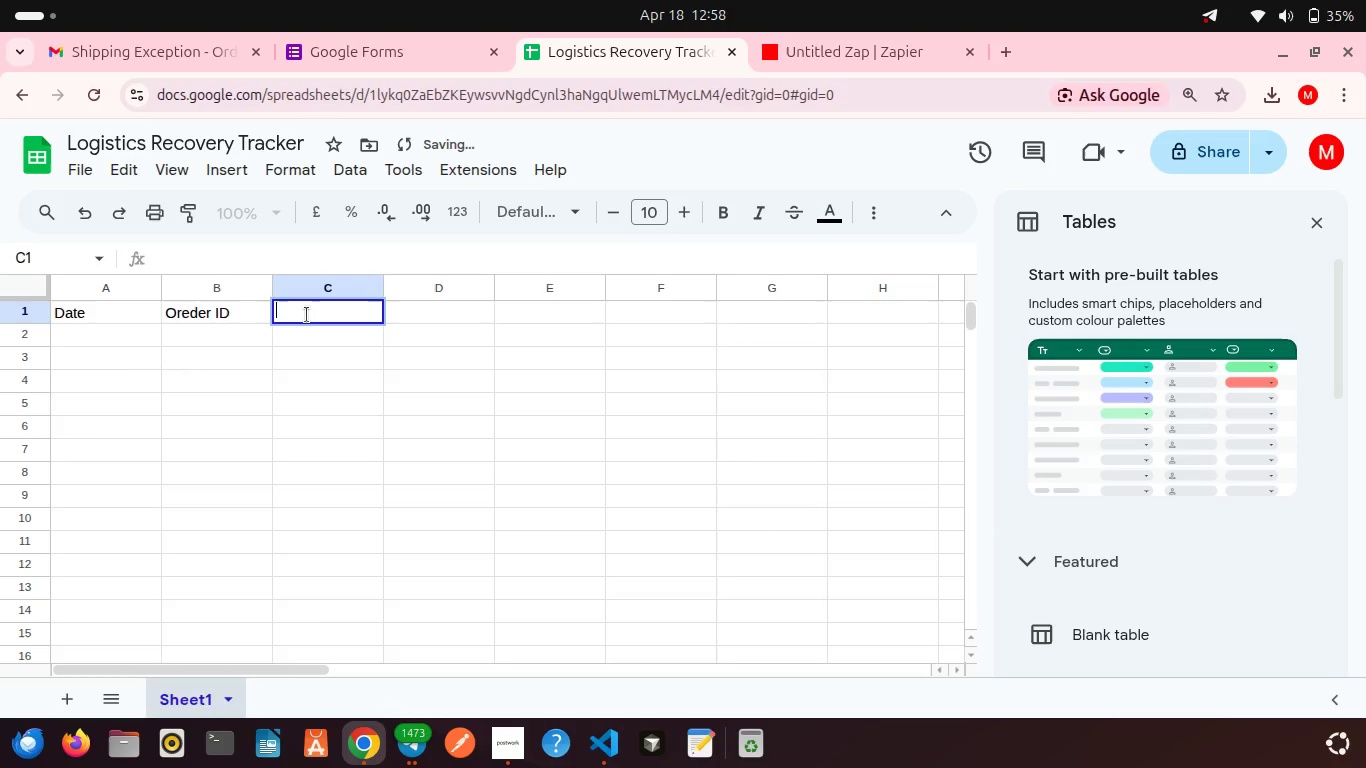 
type(Customer Name)
 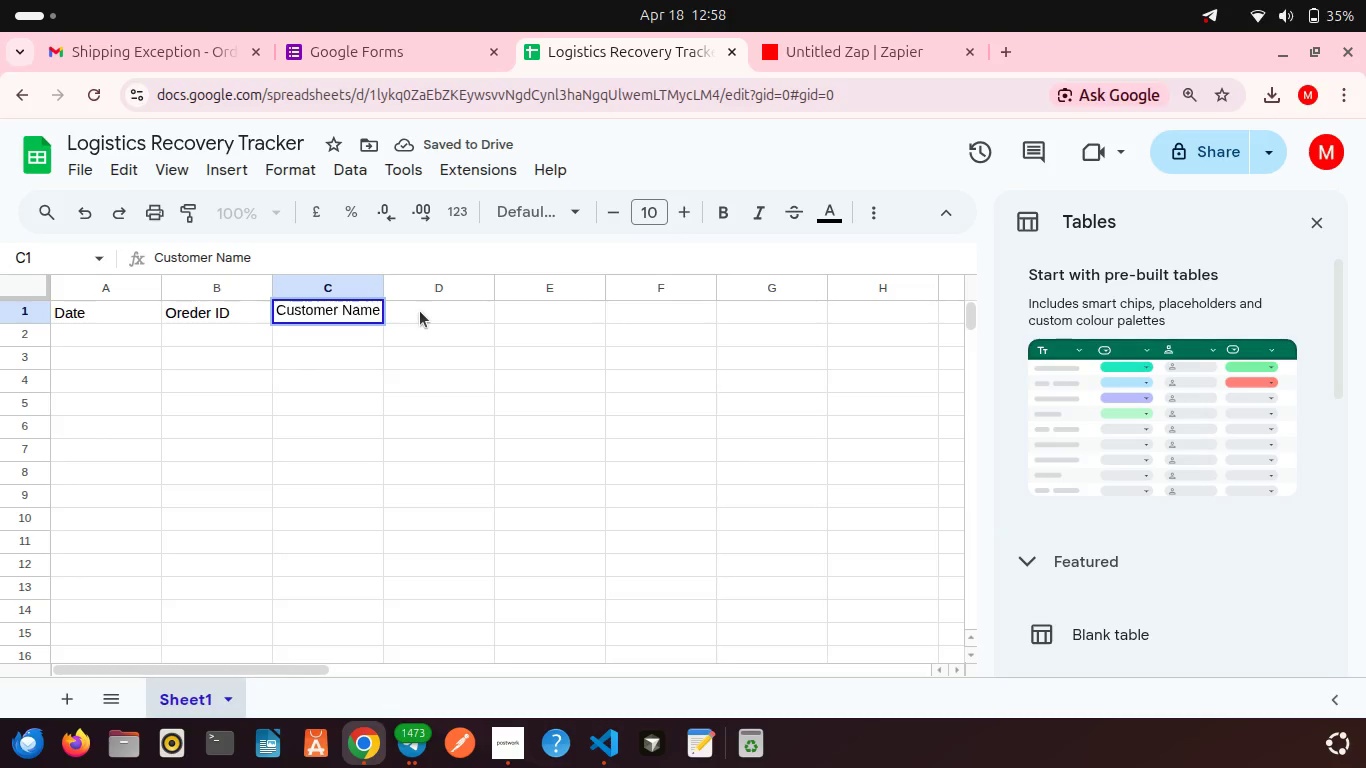 
double_click([420, 311])
 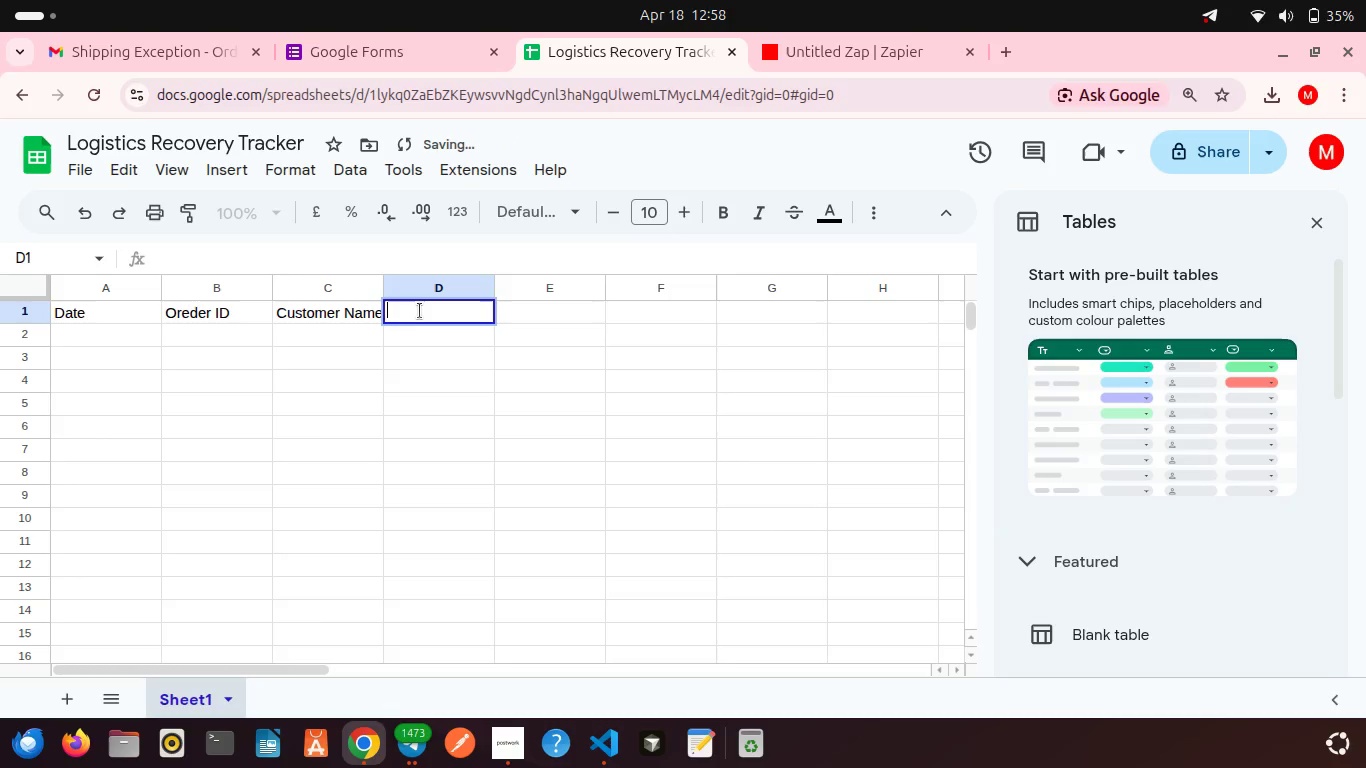 
type(Tra)
 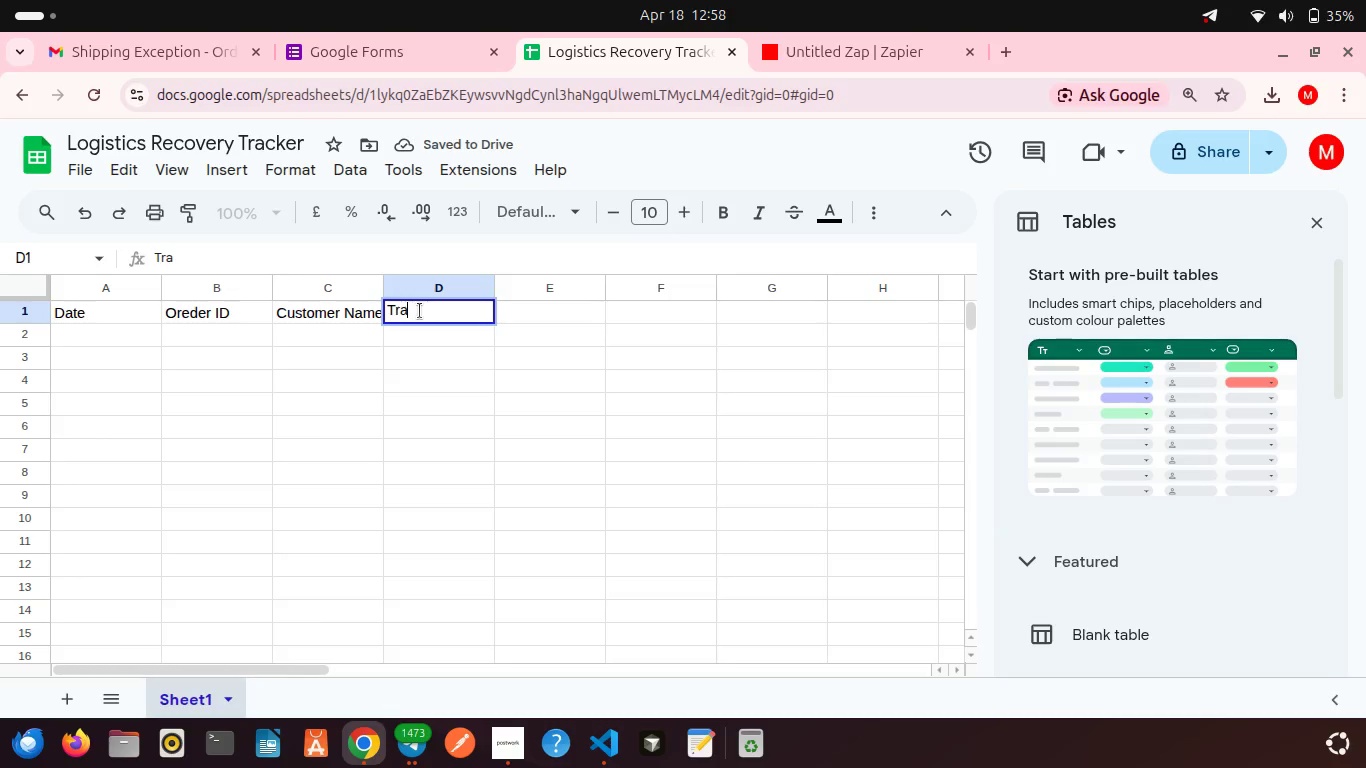 
type(cking Number)
 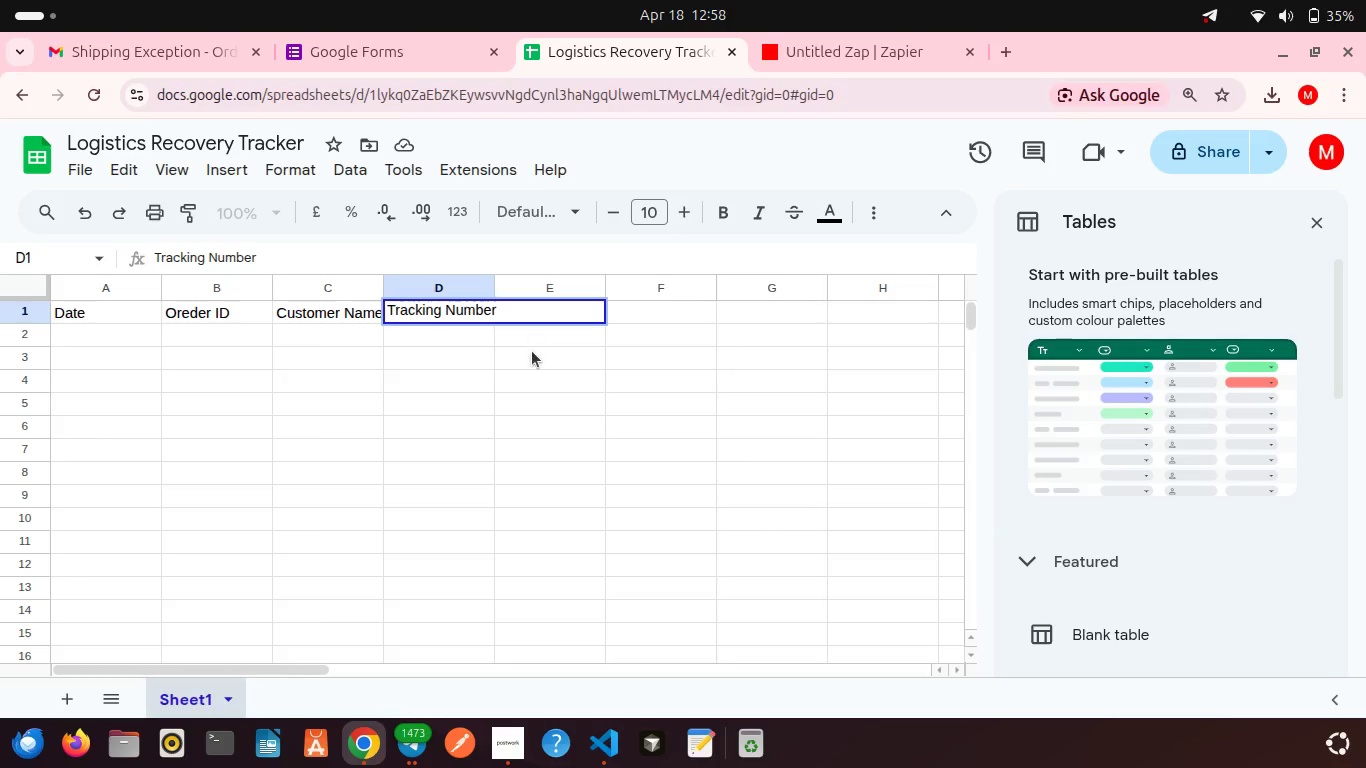 
left_click([532, 351])
 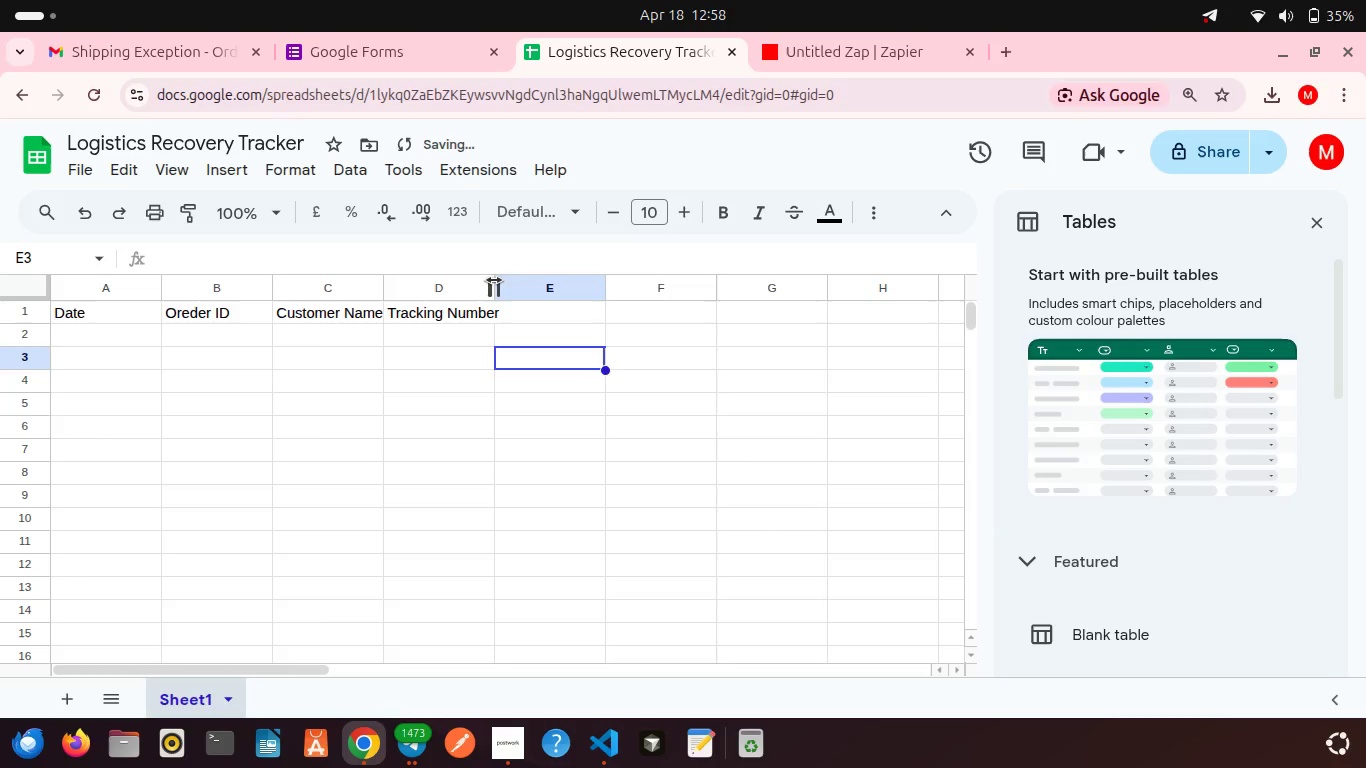 
left_click_drag(start_coordinate=[494, 280], to_coordinate=[620, 279])
 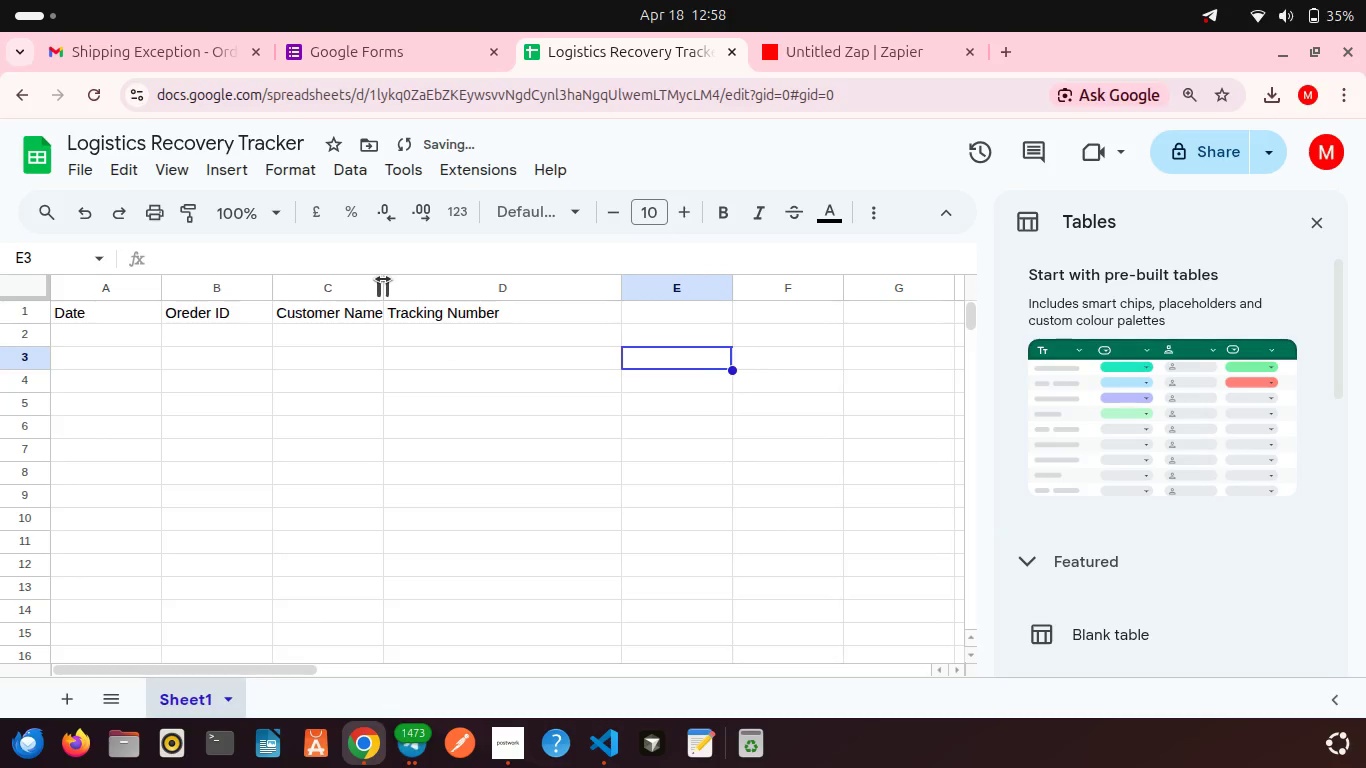 
left_click_drag(start_coordinate=[383, 279], to_coordinate=[465, 275])
 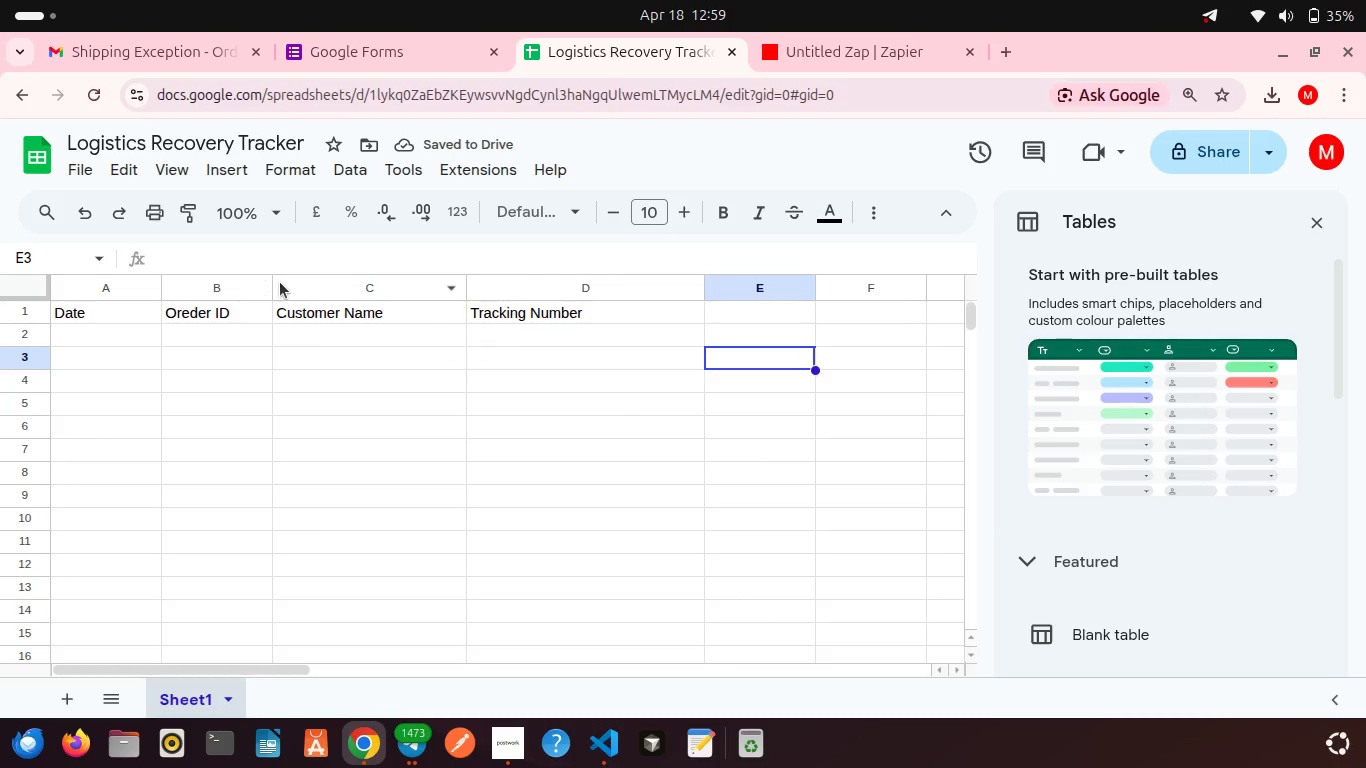 
left_click_drag(start_coordinate=[275, 281], to_coordinate=[377, 282])
 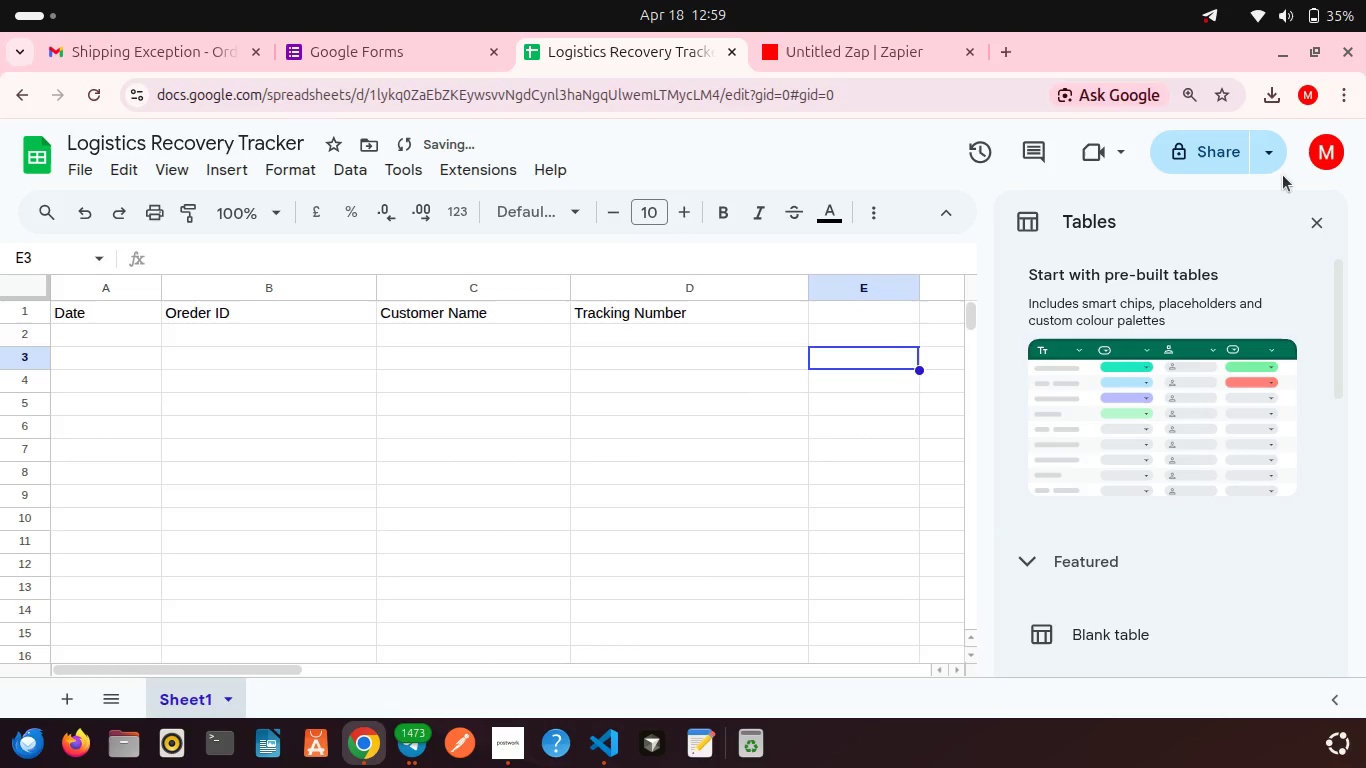 
left_click([1321, 209])
 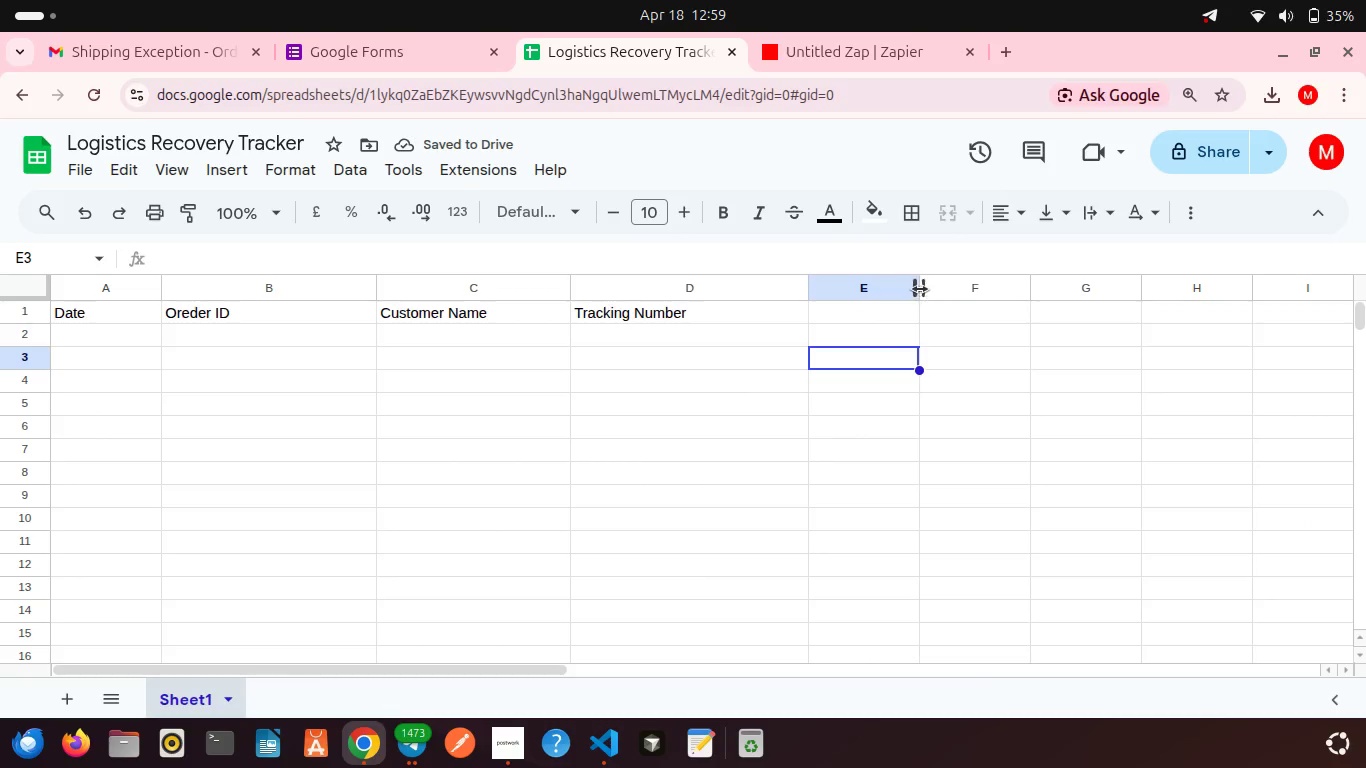 
left_click_drag(start_coordinate=[917, 287], to_coordinate=[979, 280])
 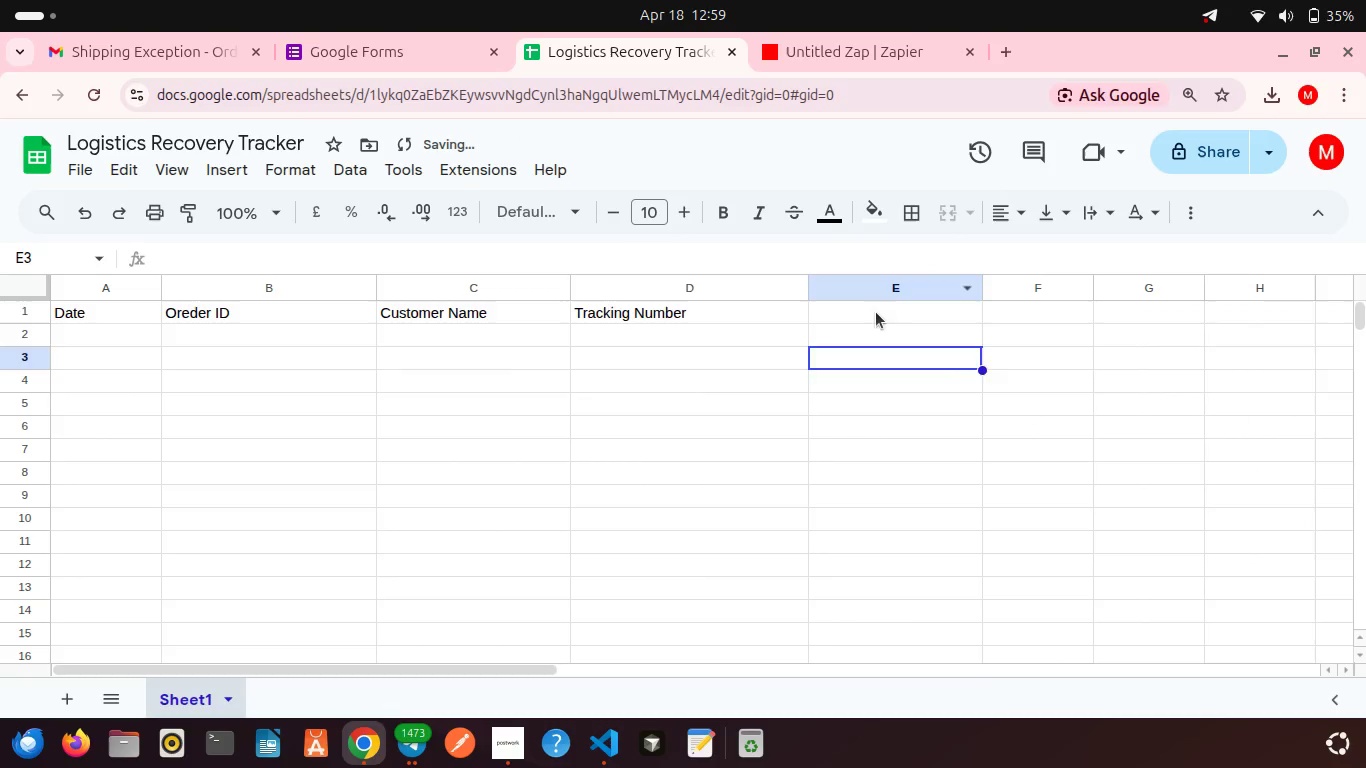 
double_click([876, 312])
 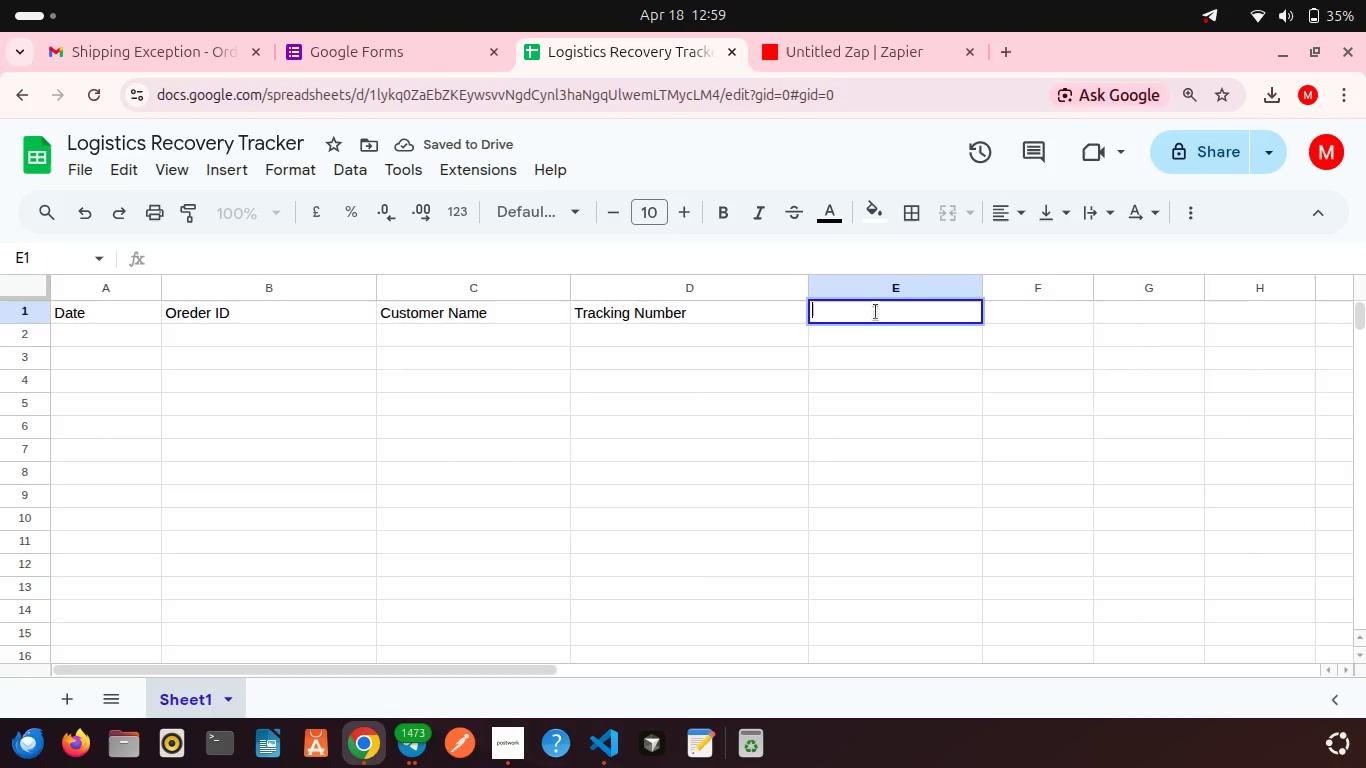 
type(Status)
 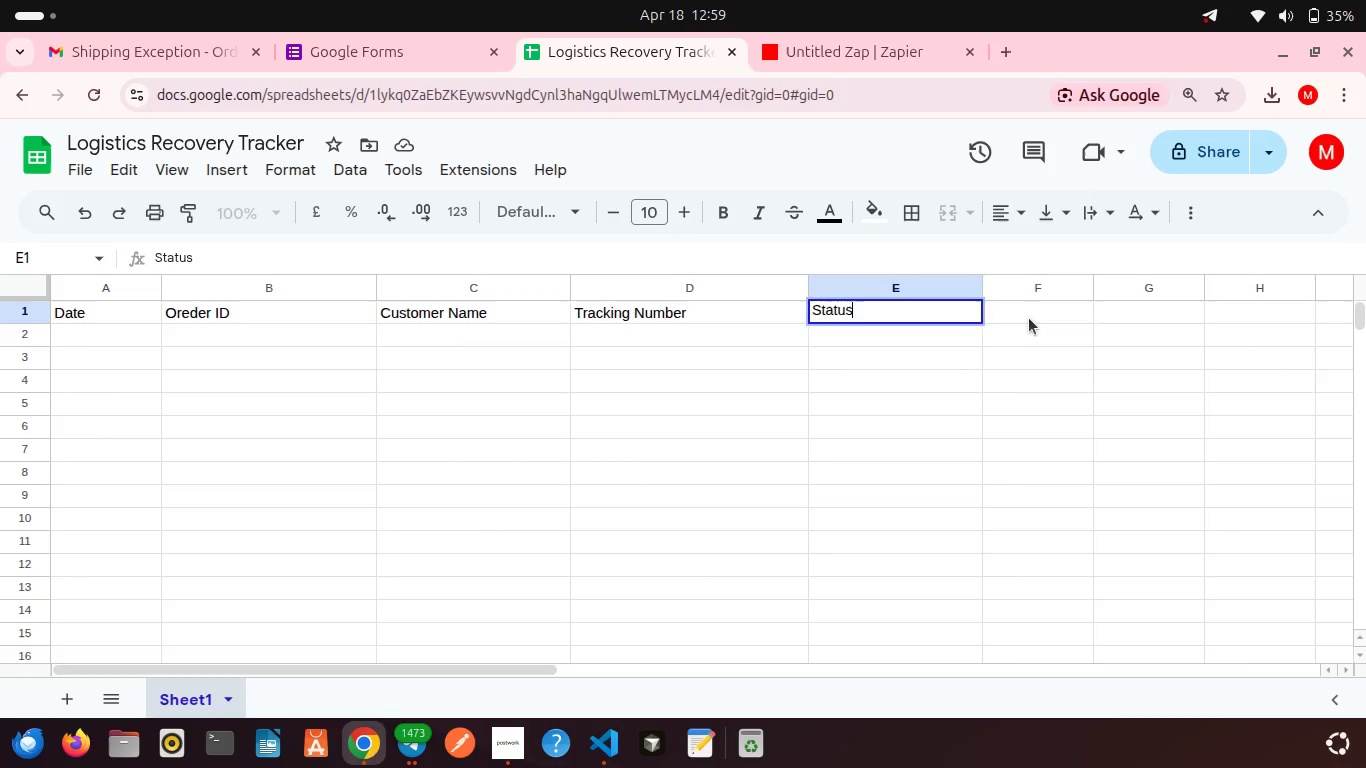 
left_click([1027, 315])
 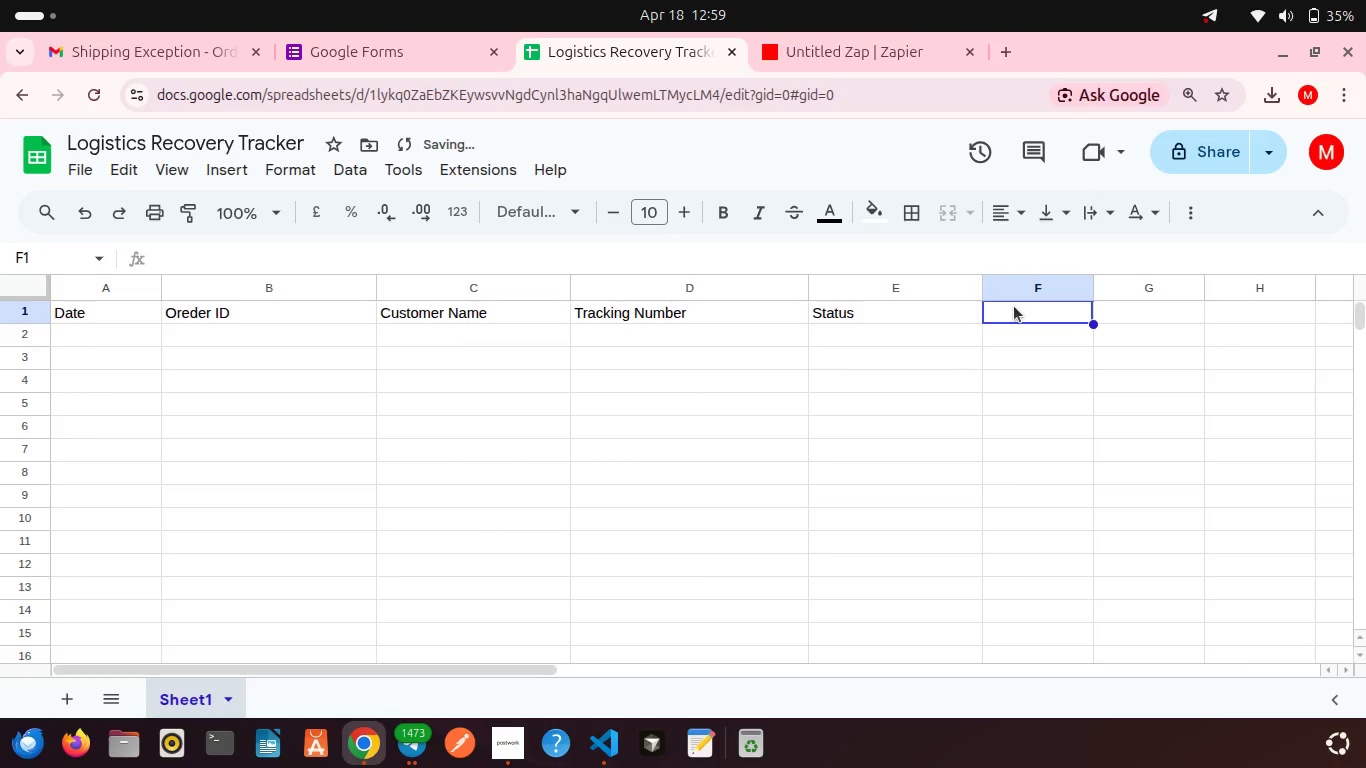 
left_click([1014, 306])
 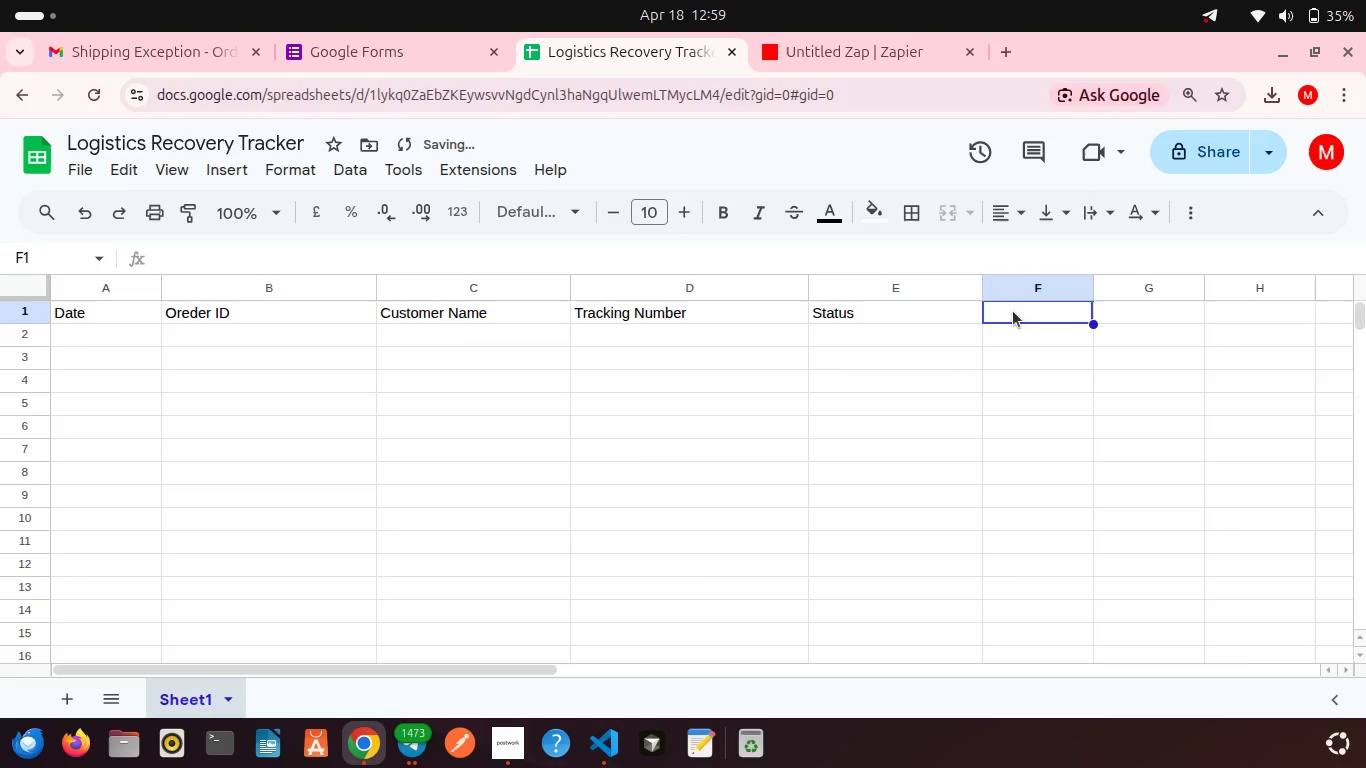 
double_click([1013, 311])
 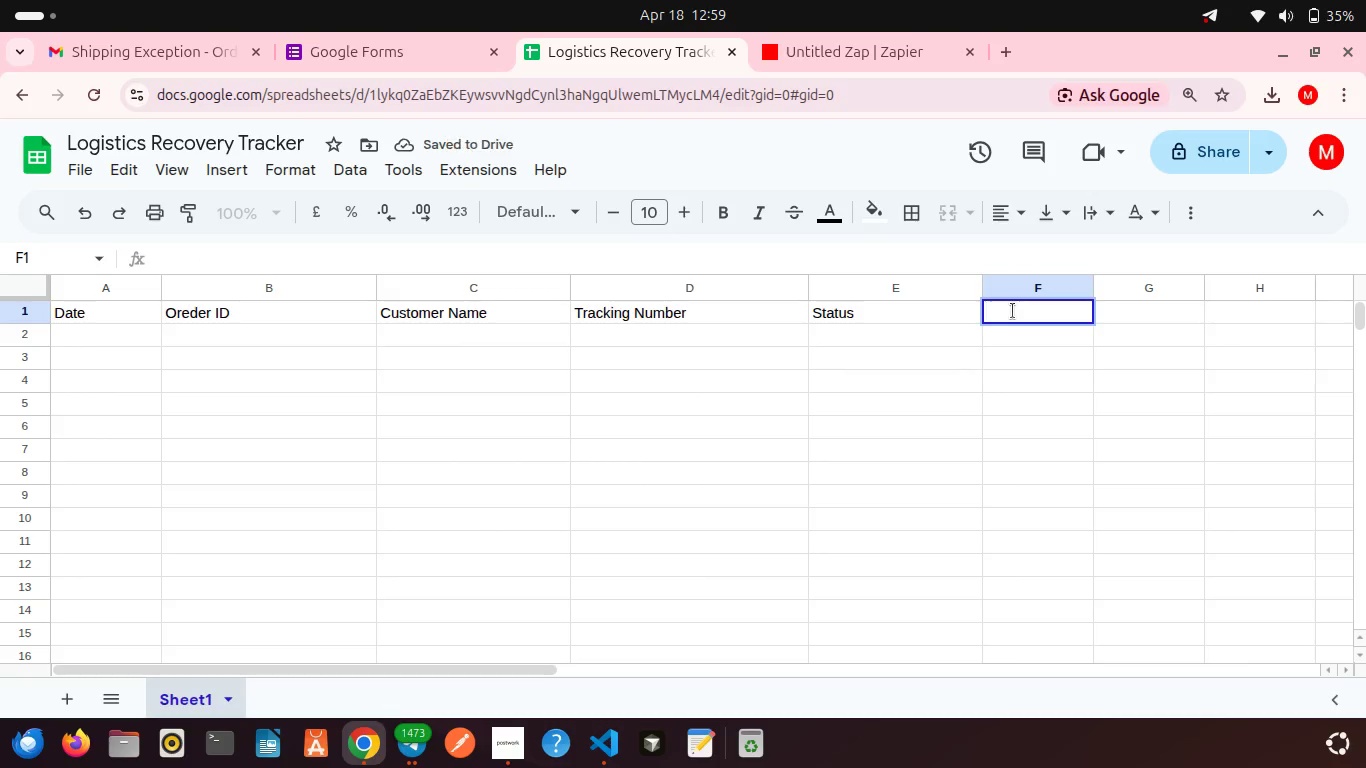 
type(Cs)
key(Backspace)
type(S Action )
 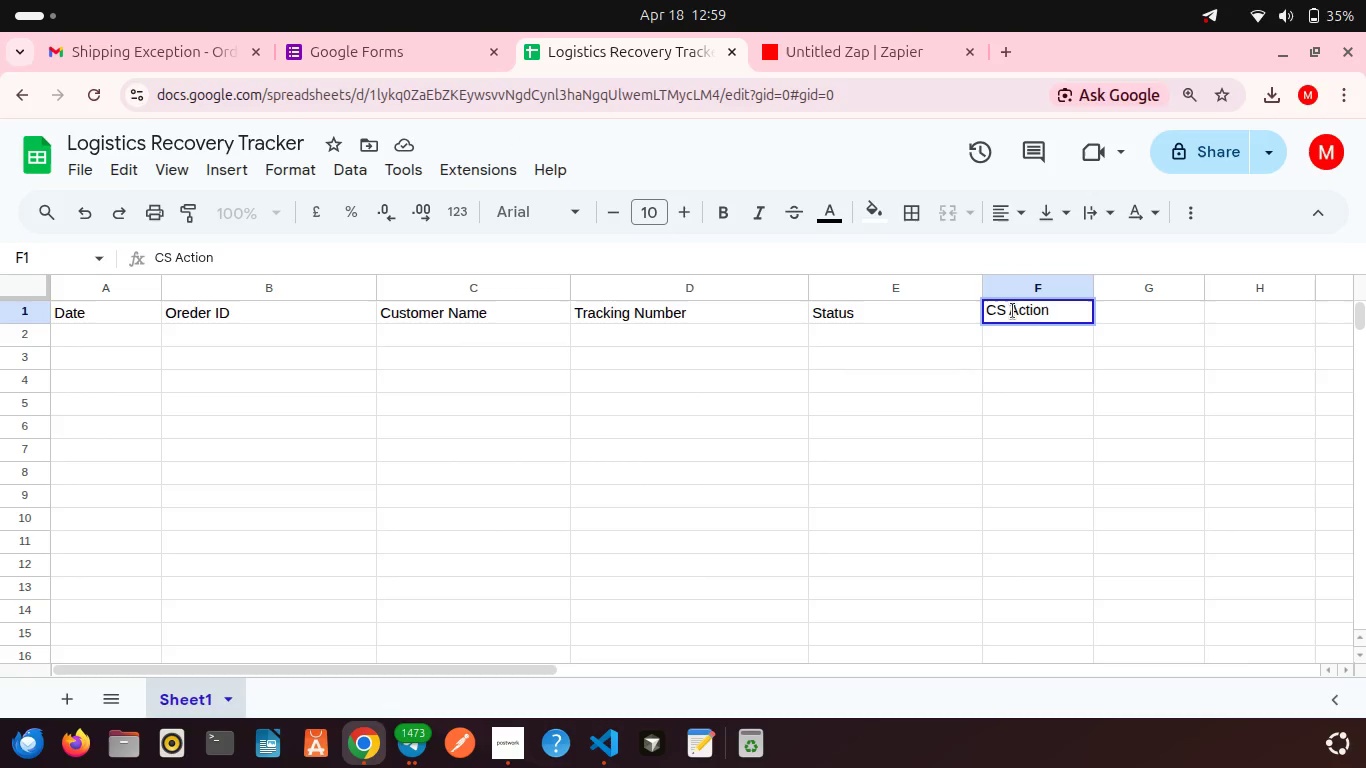 
type(Required)
 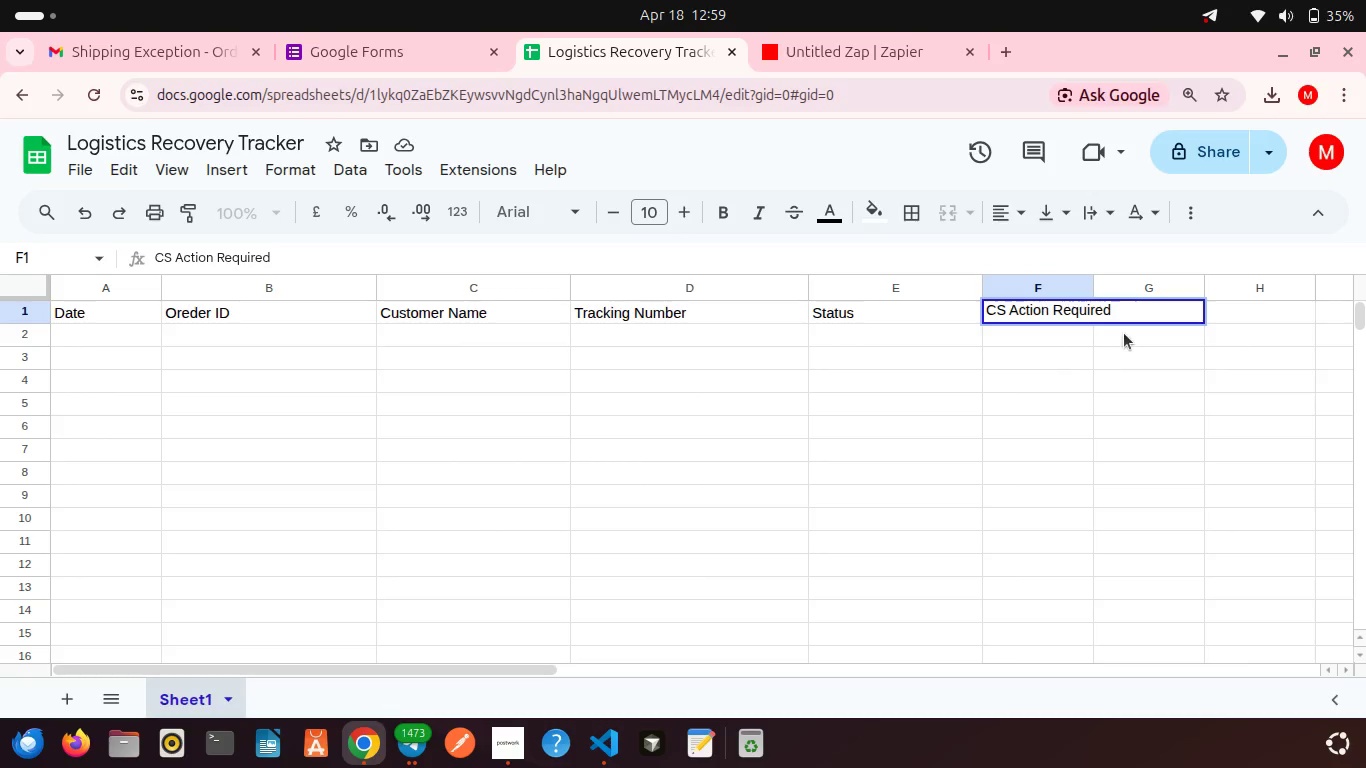 
left_click([1124, 333])
 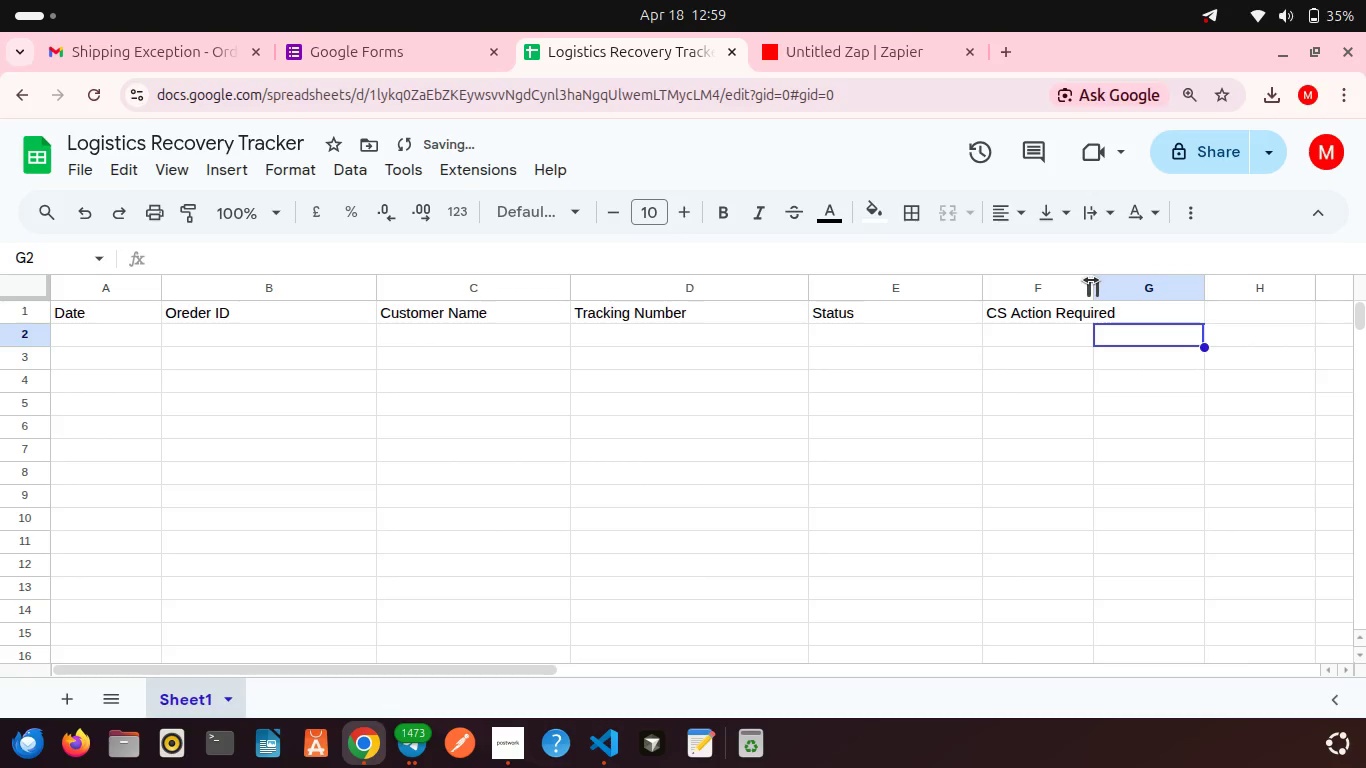 
left_click_drag(start_coordinate=[1091, 280], to_coordinate=[1144, 271])
 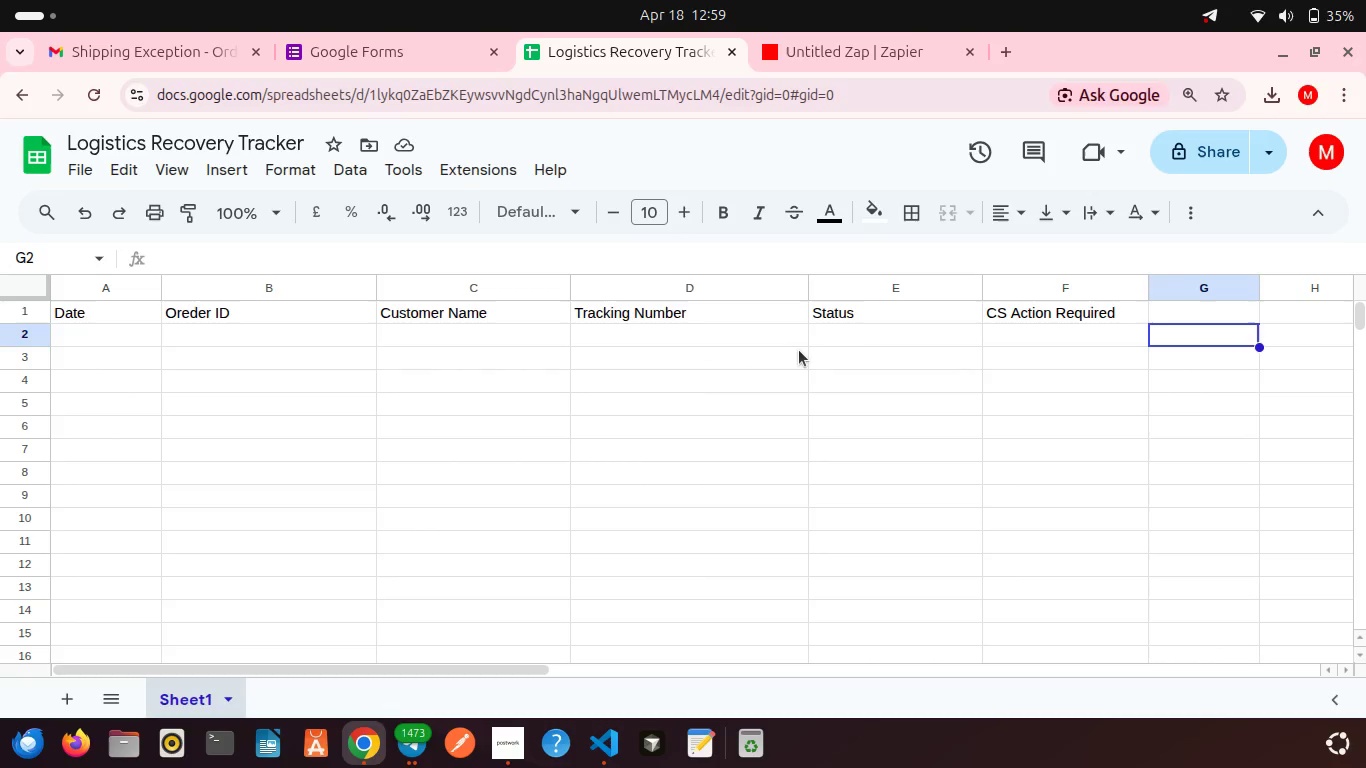 
wait(25.73)
 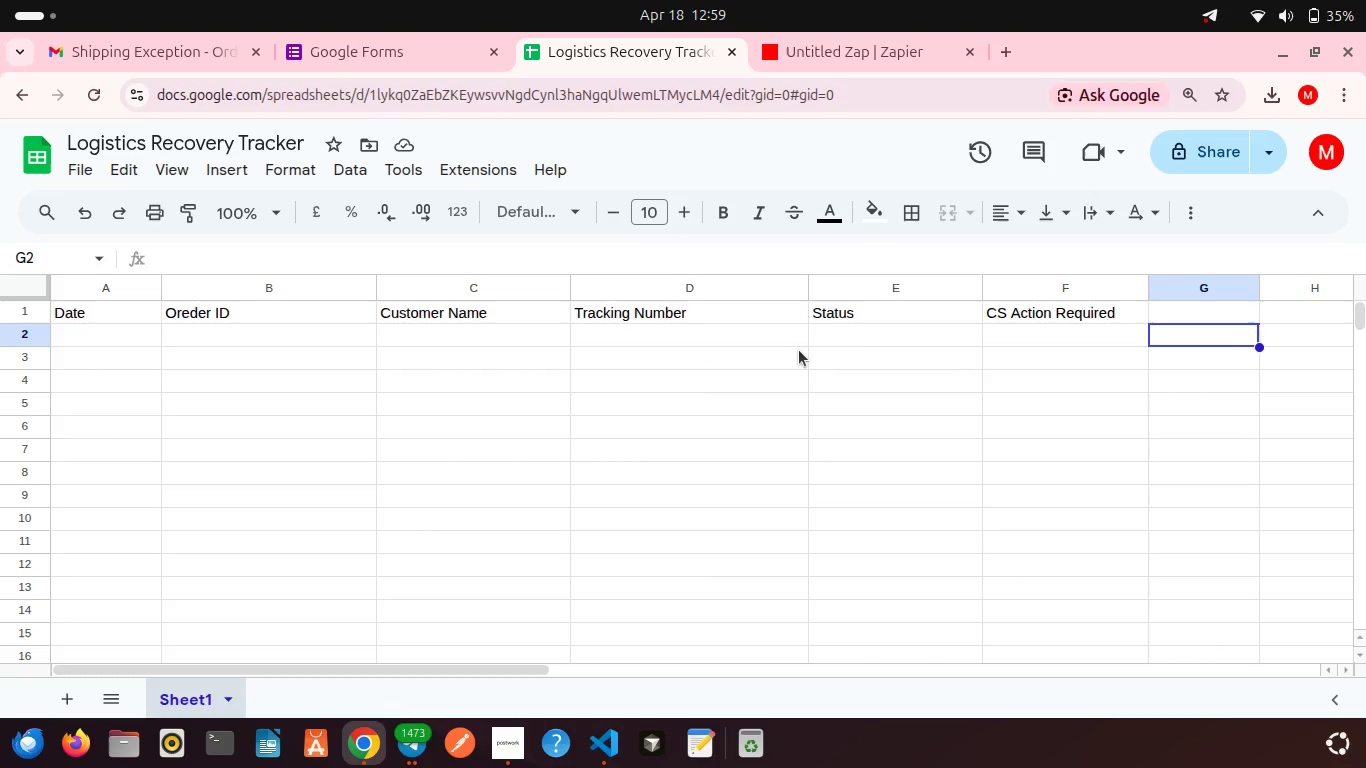 
left_click([1037, 283])
 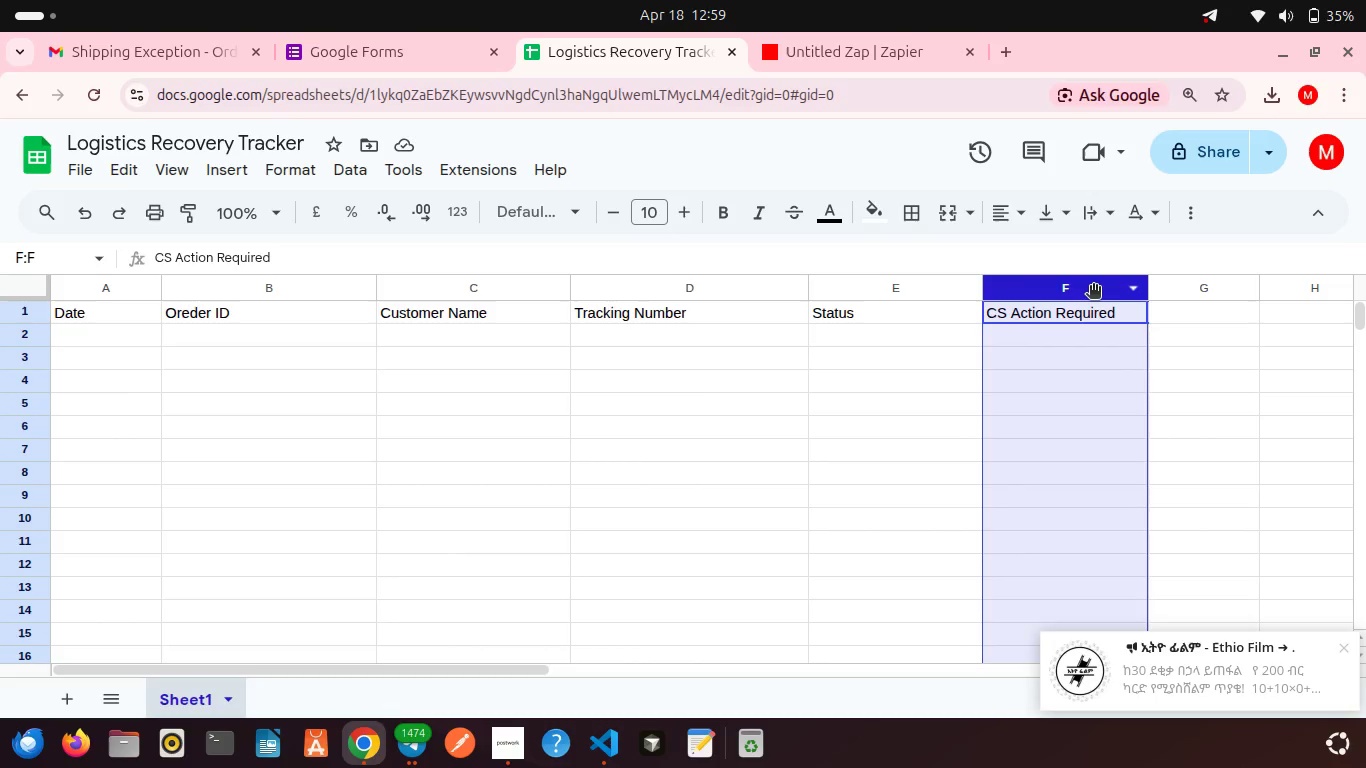 
right_click([1093, 287])
 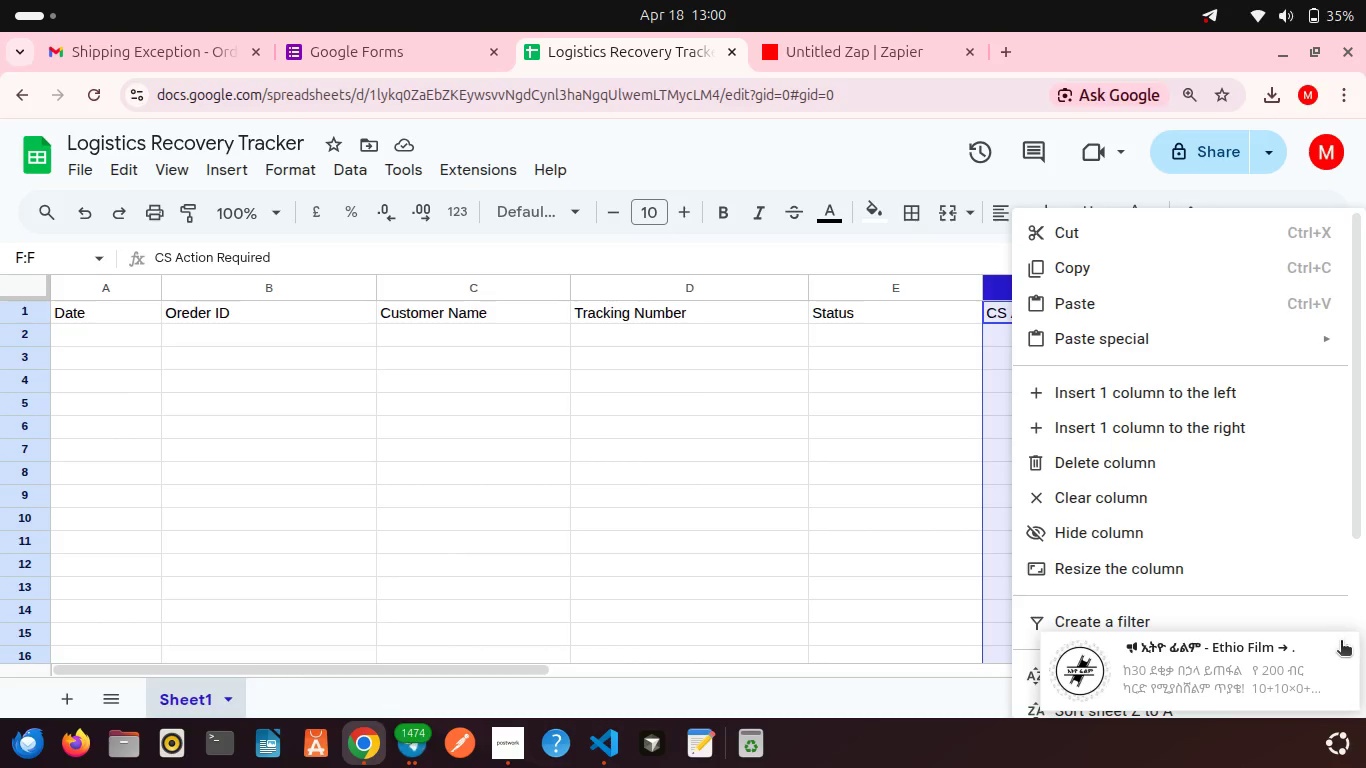 
left_click([1341, 649])
 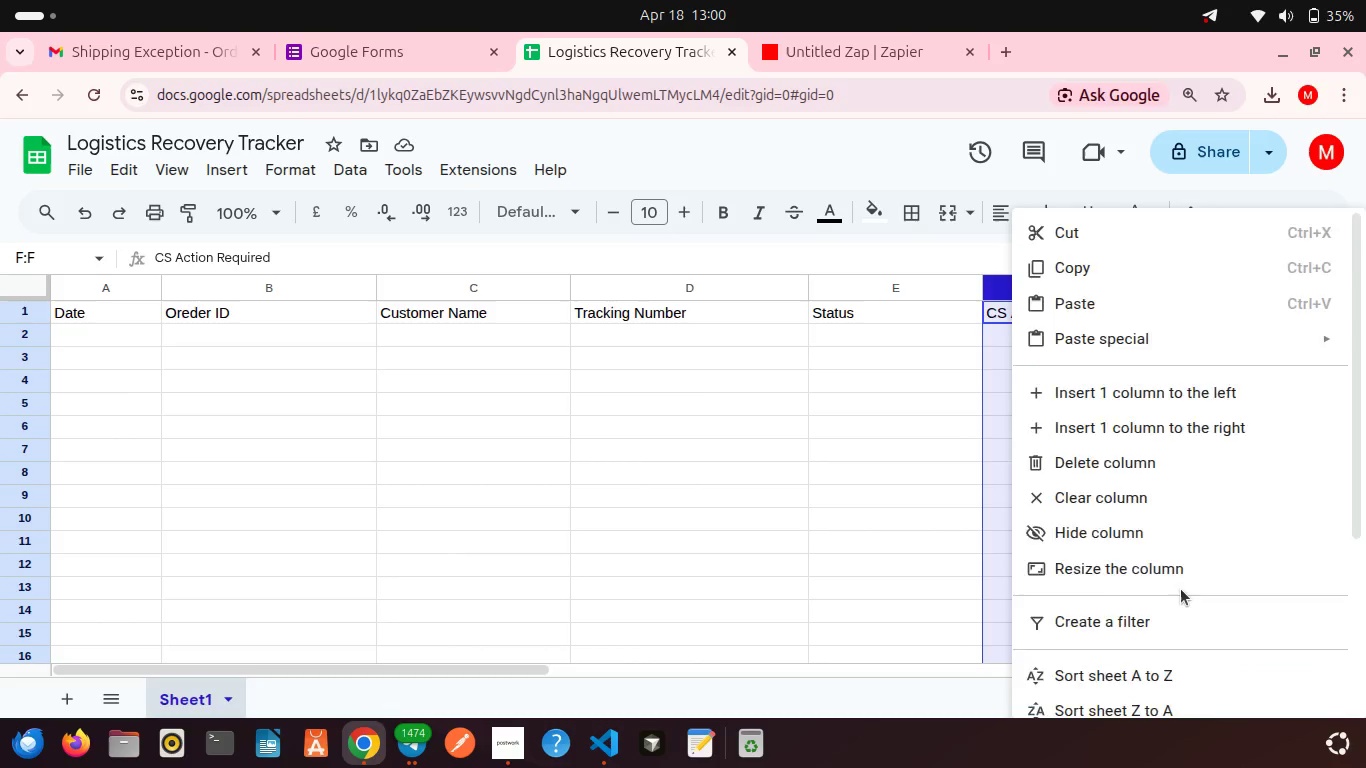 
scroll: coordinate [1181, 589], scroll_direction: down, amount: 4.0
 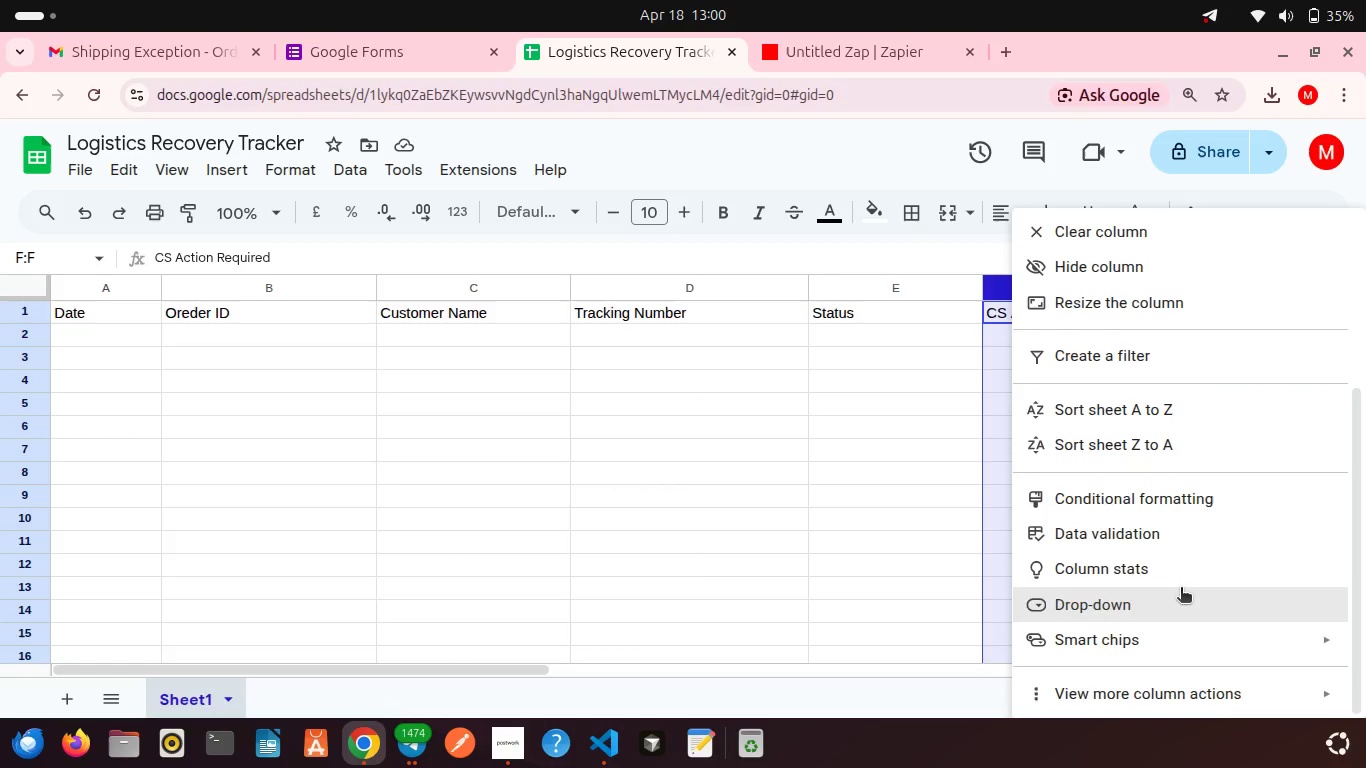 
scroll: coordinate [1181, 589], scroll_direction: up, amount: 1.0
 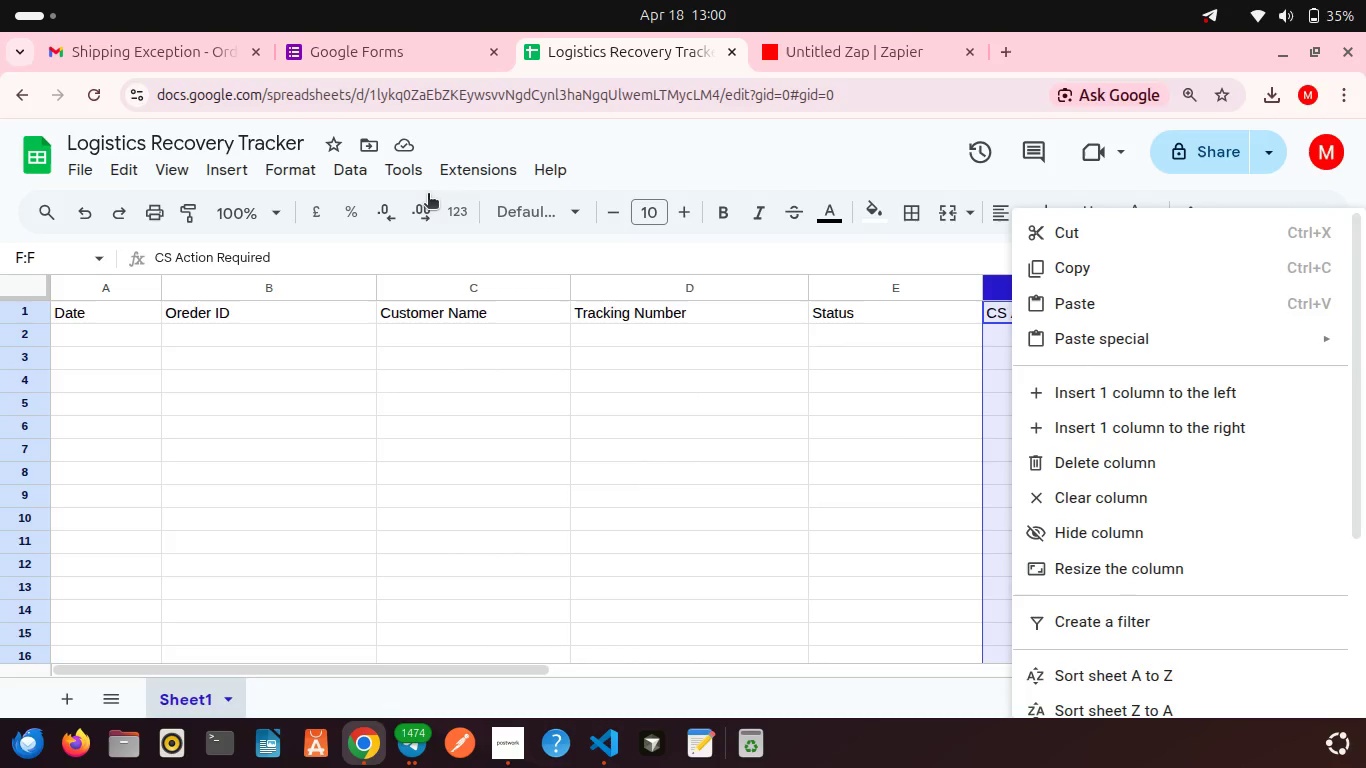 
wait(5.54)
 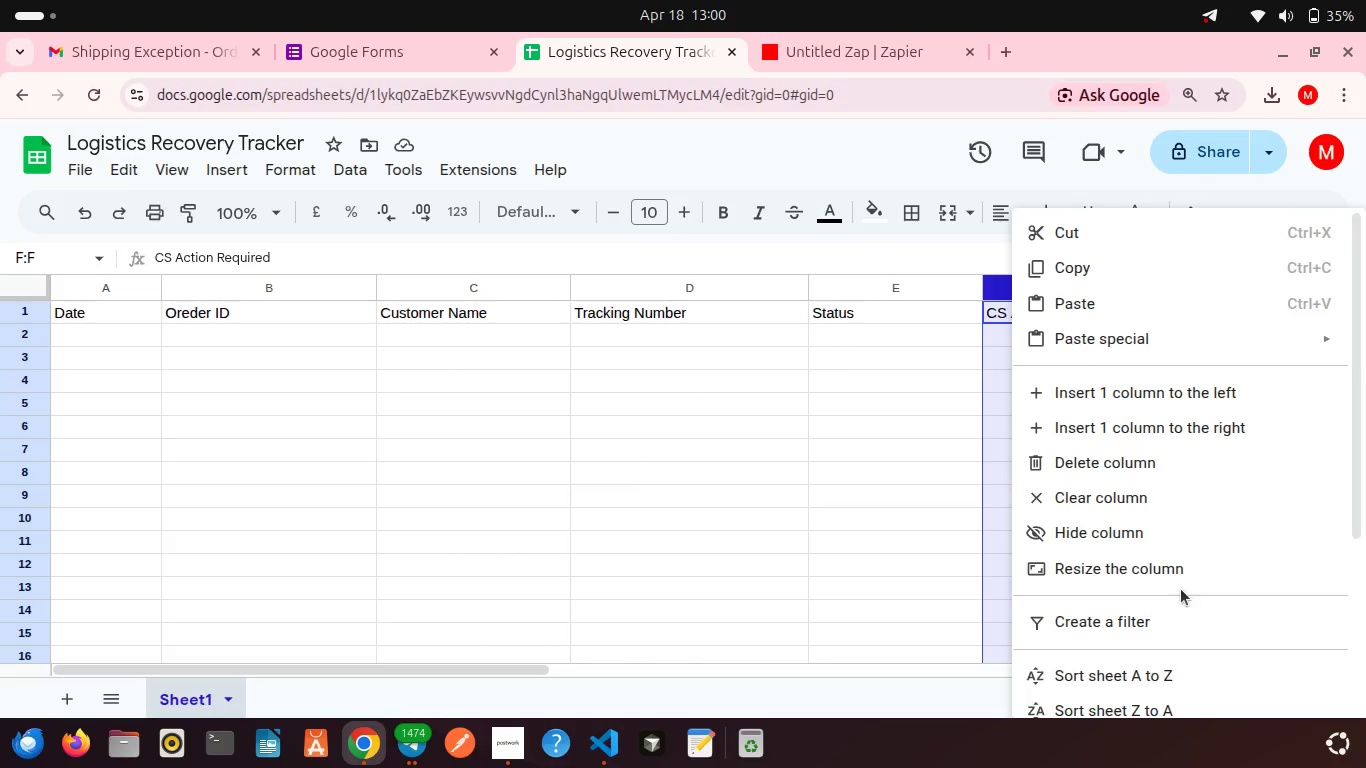 
left_click([237, 164])
 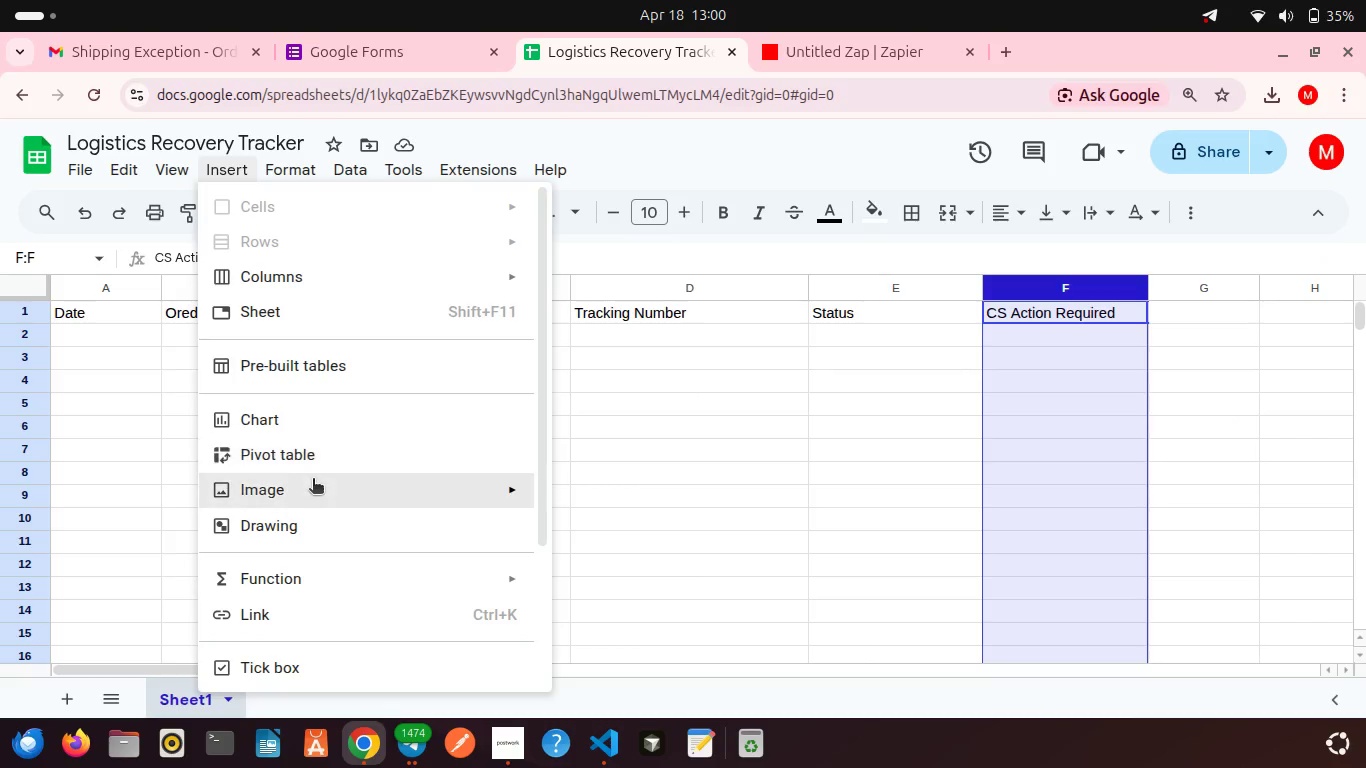 
scroll: coordinate [315, 488], scroll_direction: down, amount: 1.0
 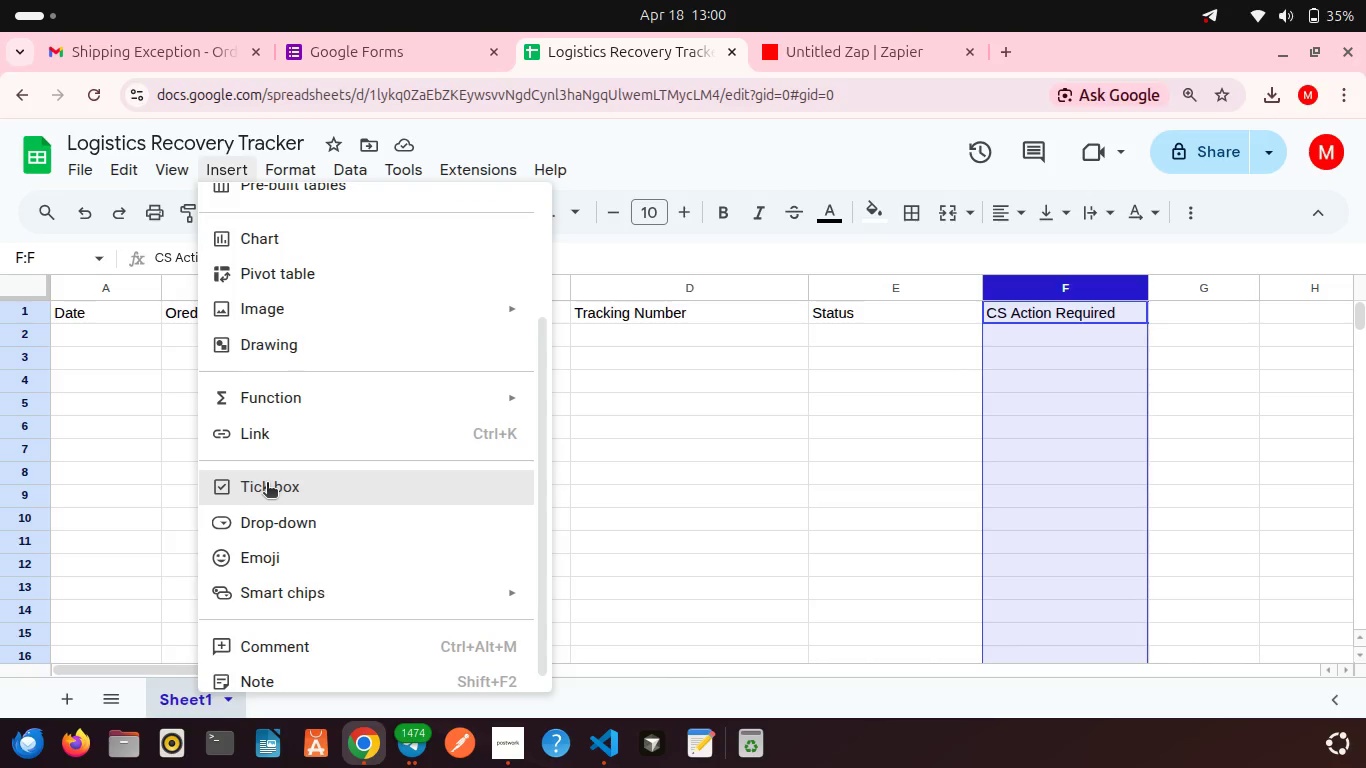 
wait(5.56)
 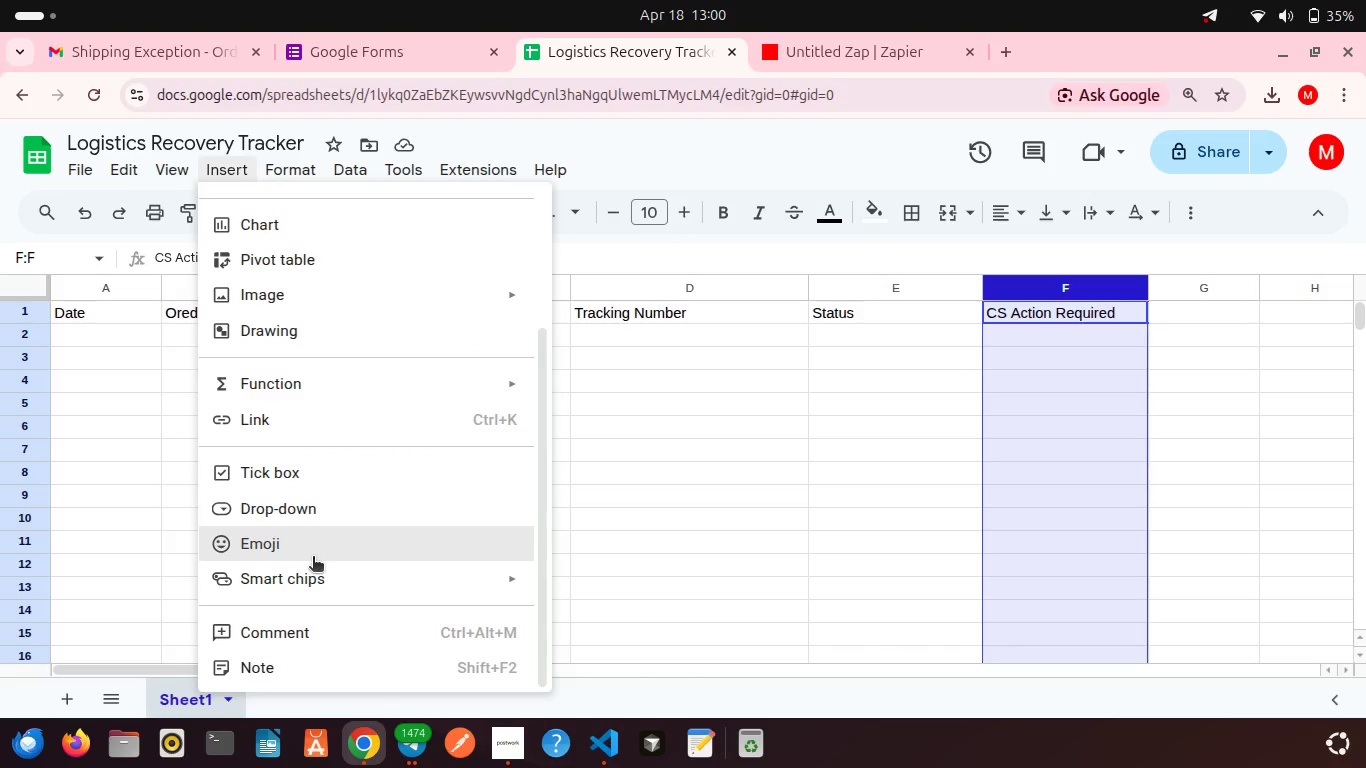 
left_click([267, 484])
 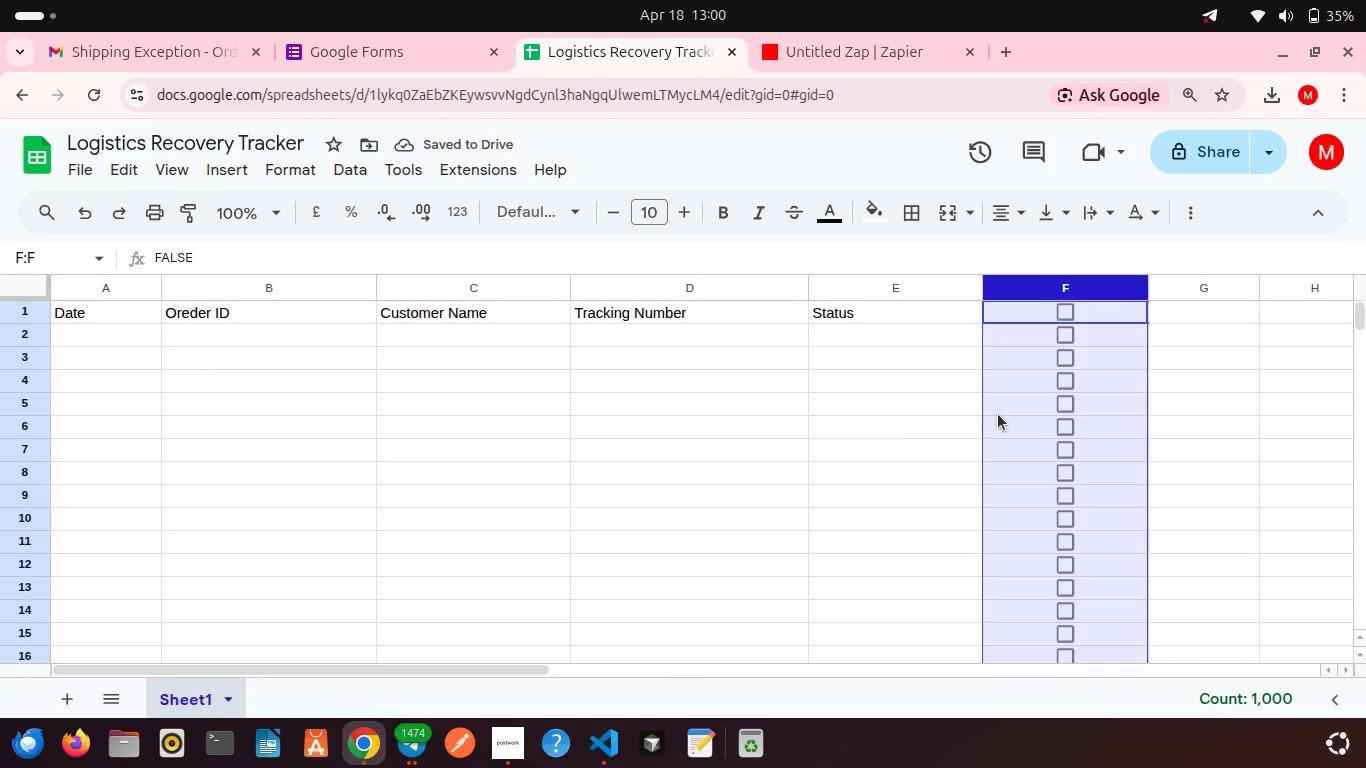 
left_click([1048, 340])
 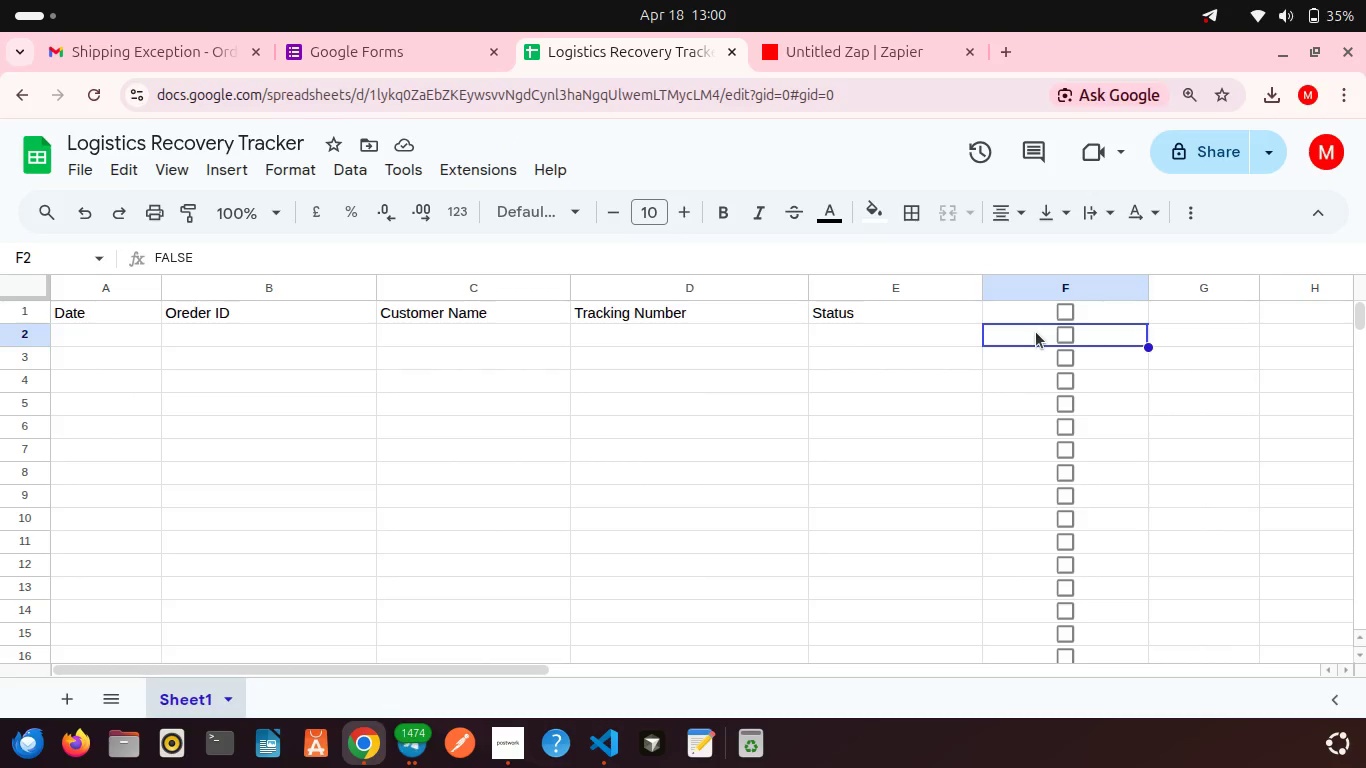 
left_click([1049, 290])
 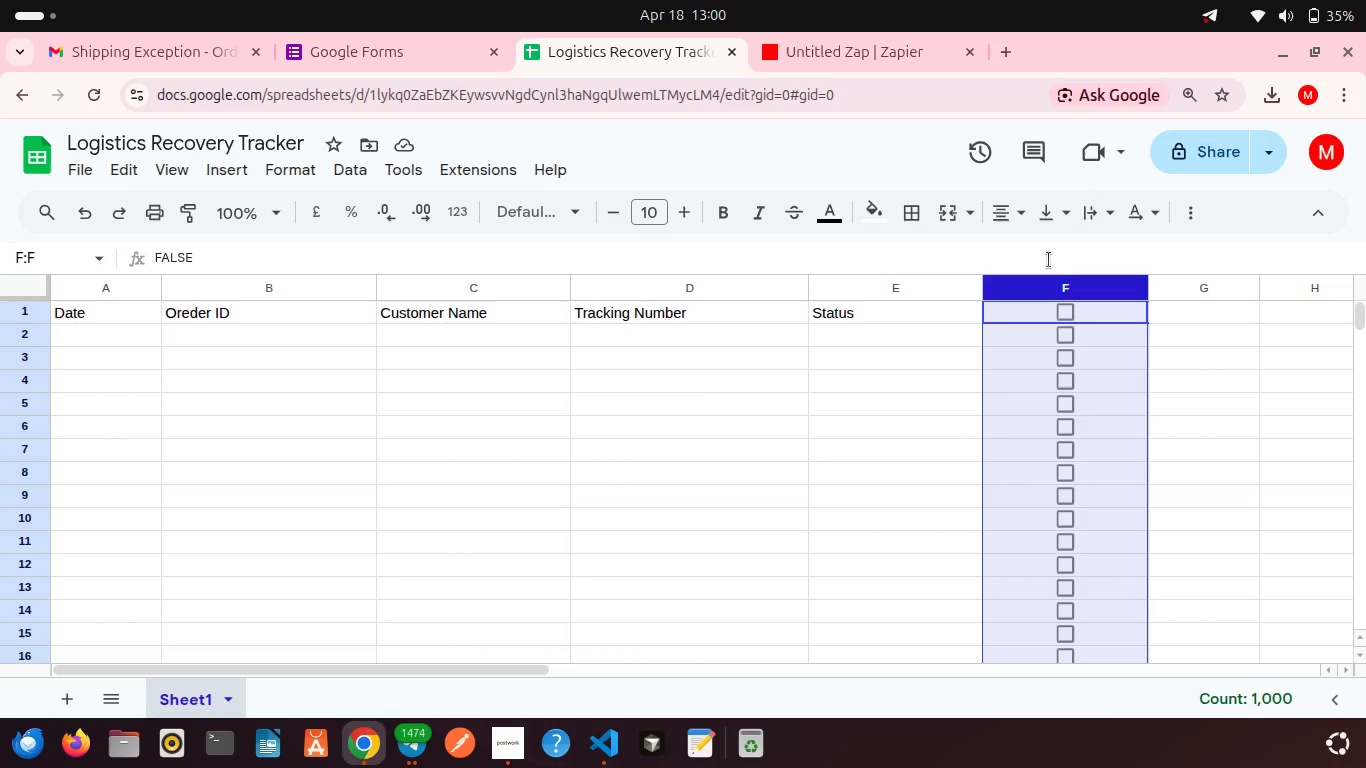 
left_click([1049, 260])
 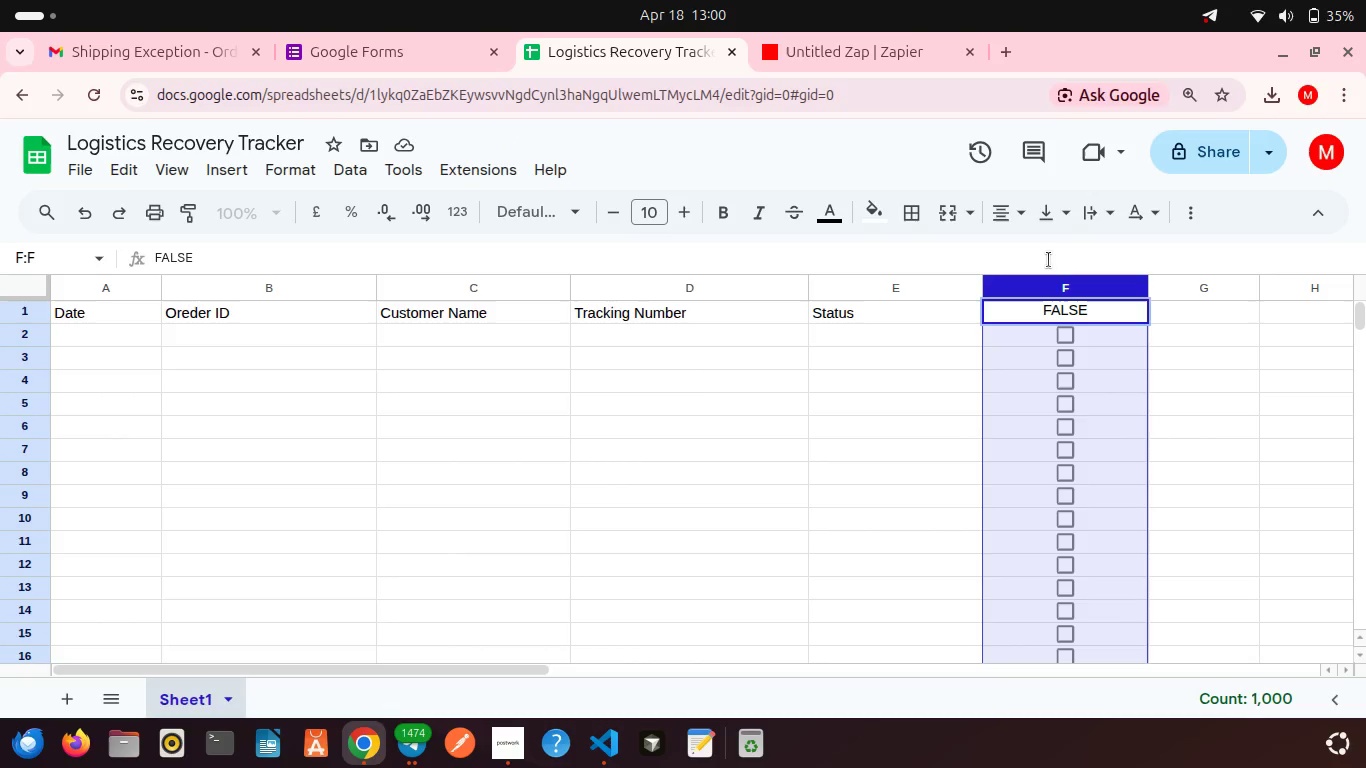 
key(Control+Z)
 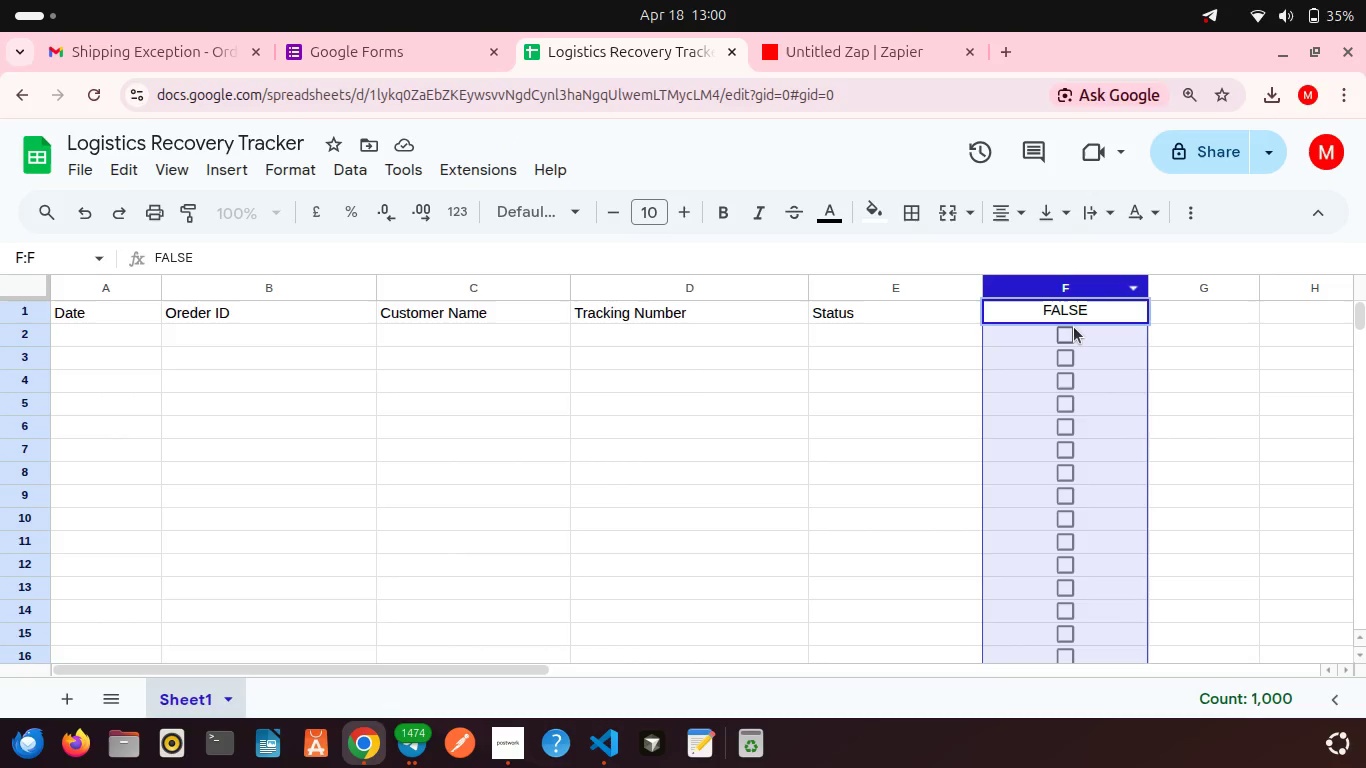 
left_click([1074, 327])
 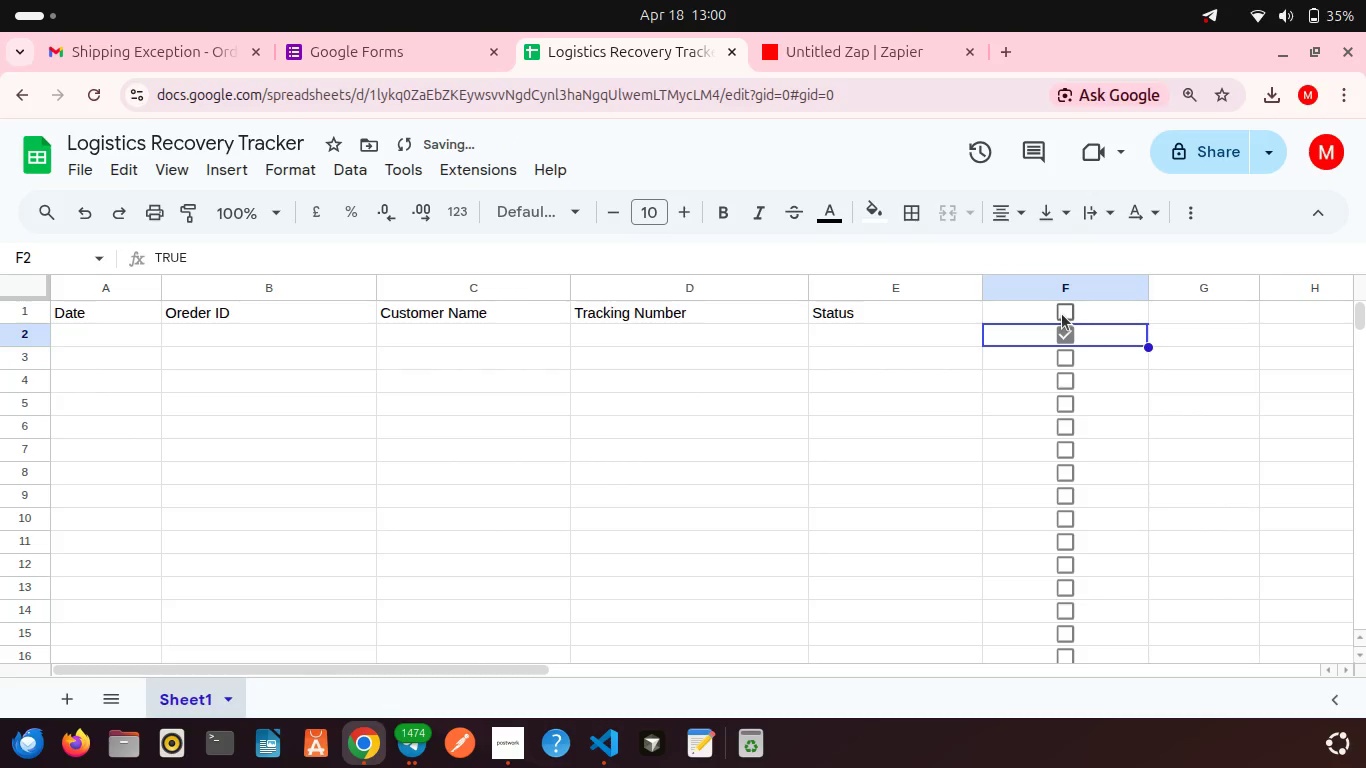 
double_click([1062, 314])
 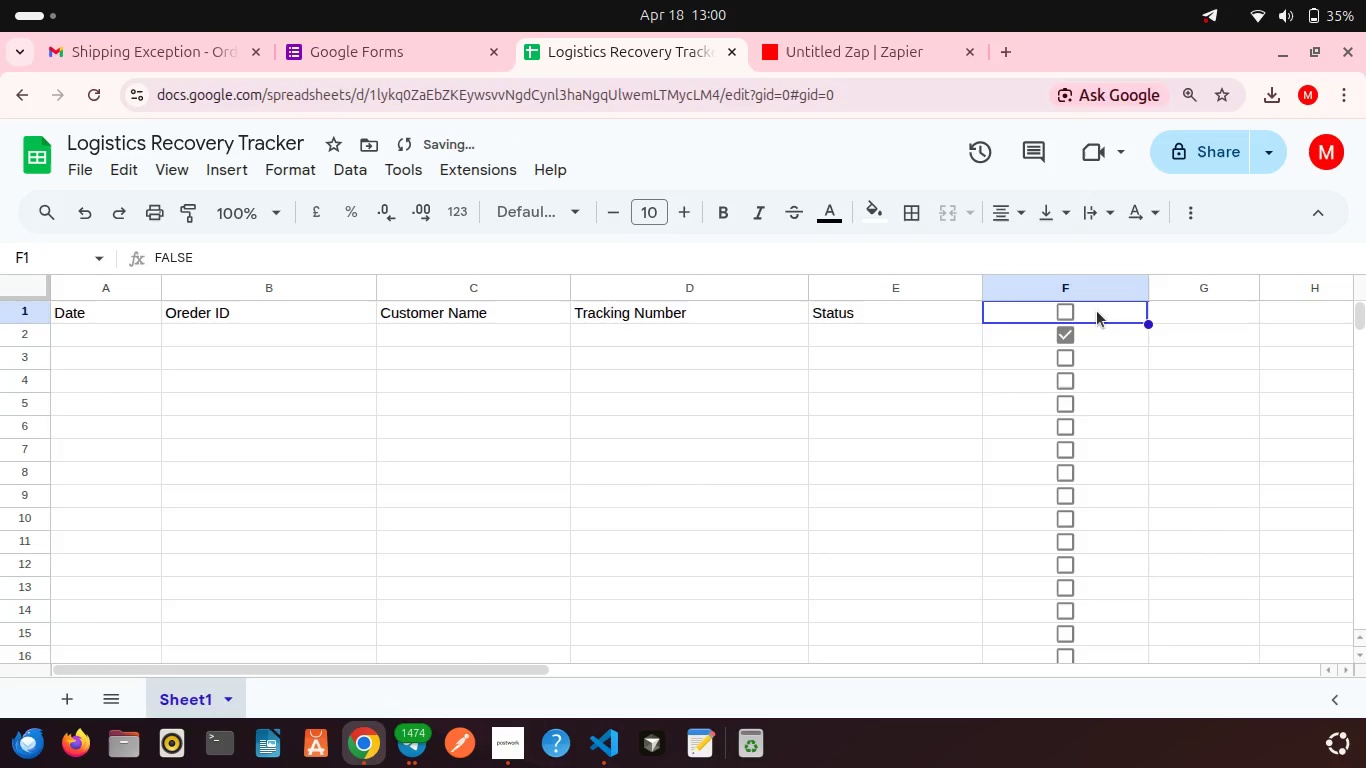 
double_click([1097, 311])
 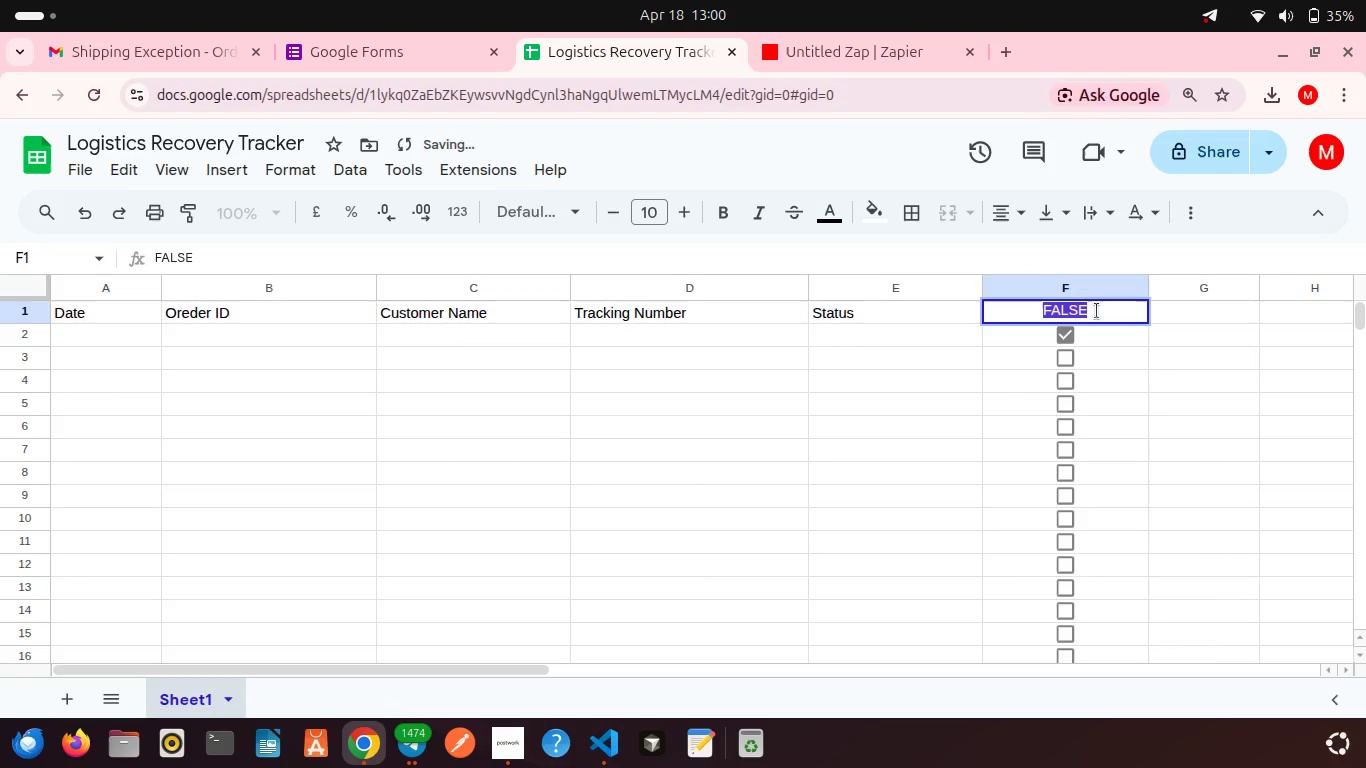 
triple_click([1097, 311])
 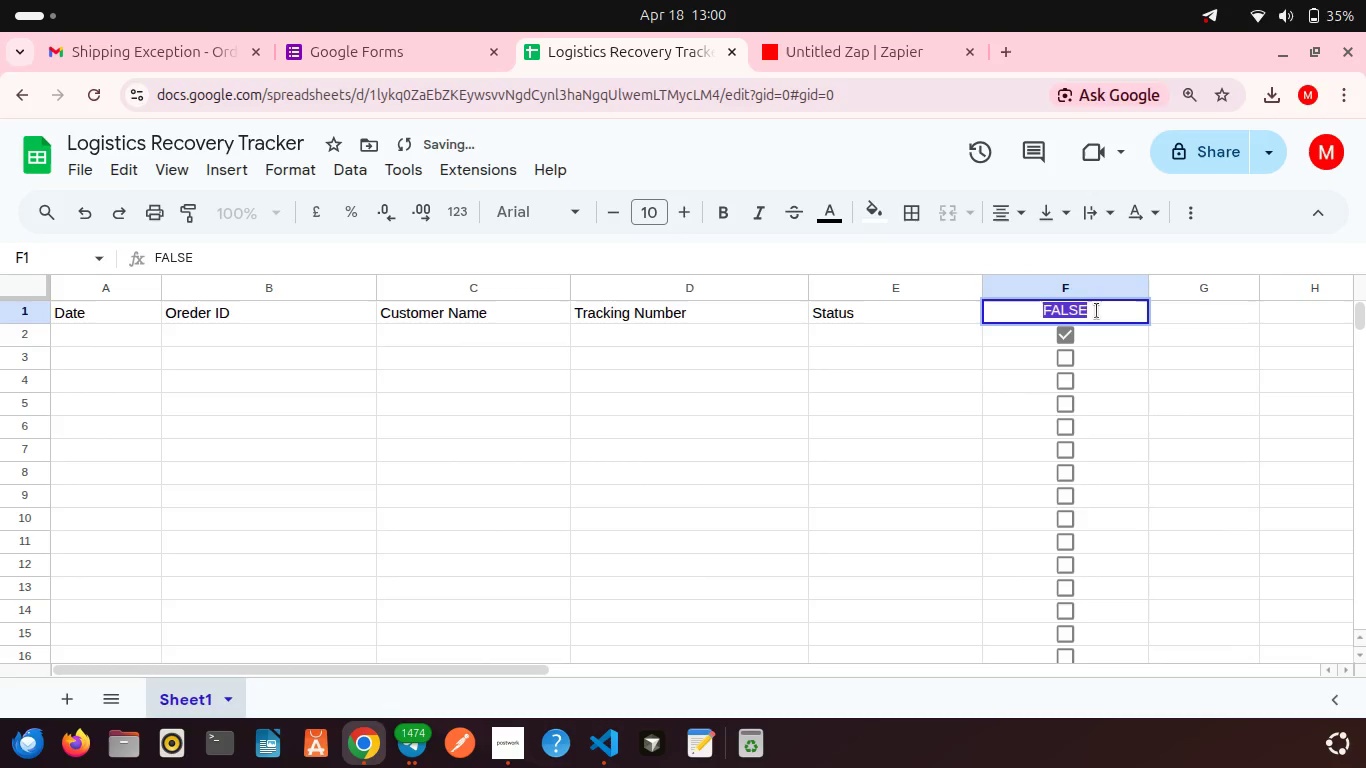 
key(Backspace)
 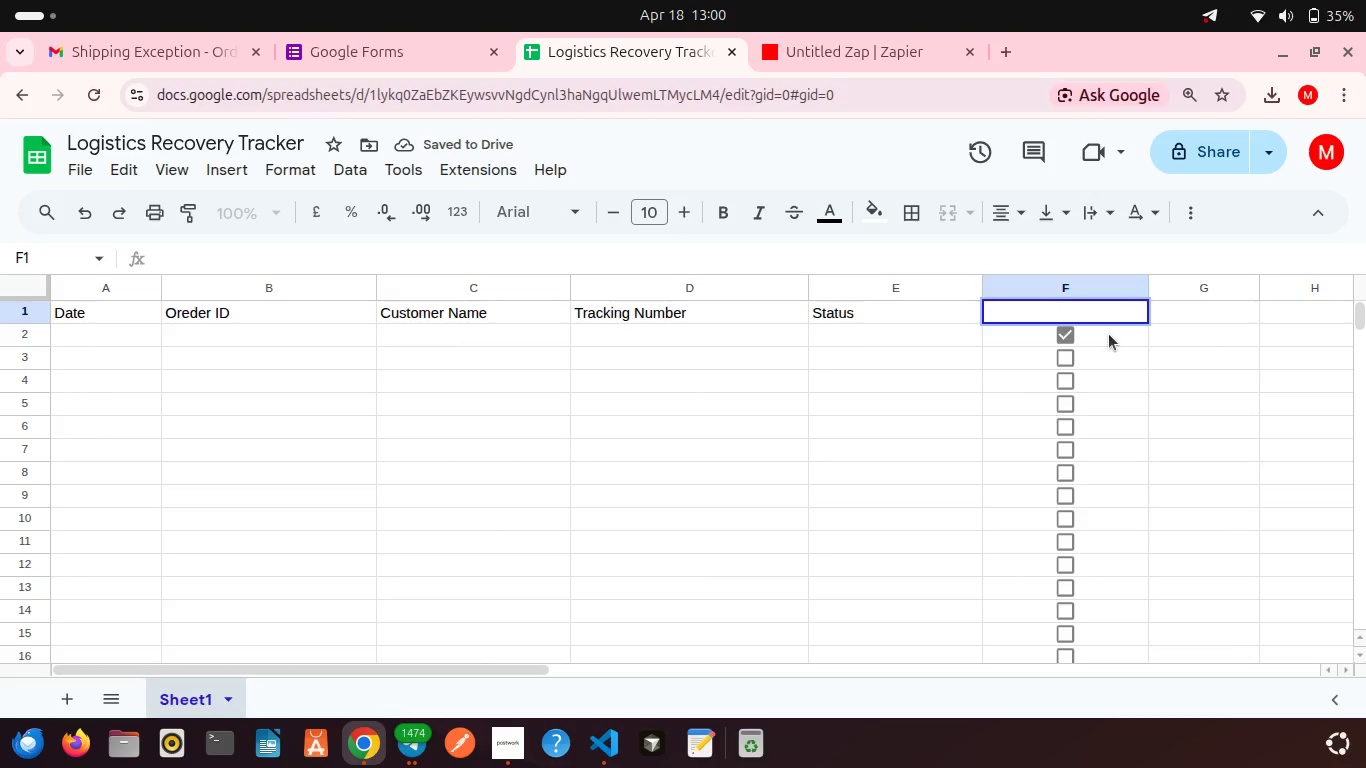 
left_click([1109, 334])
 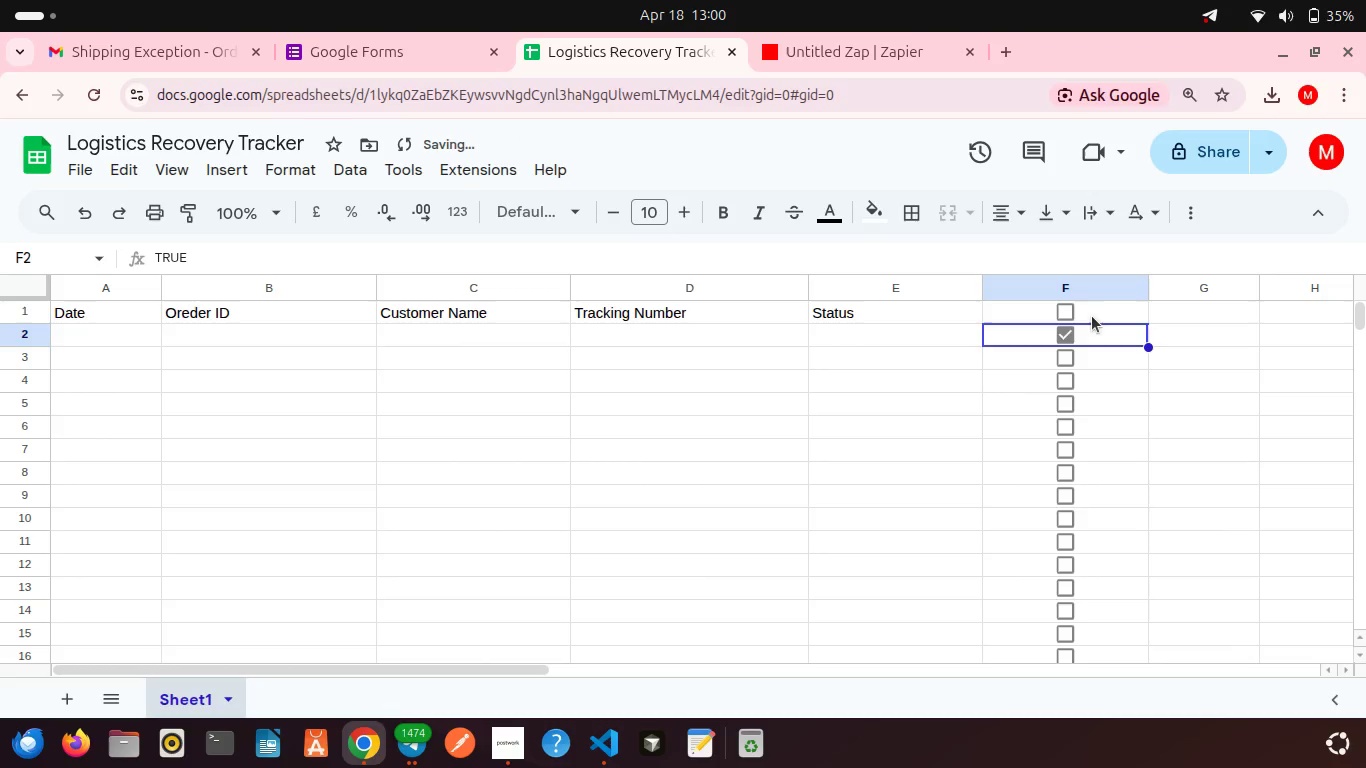 
left_click([1092, 316])
 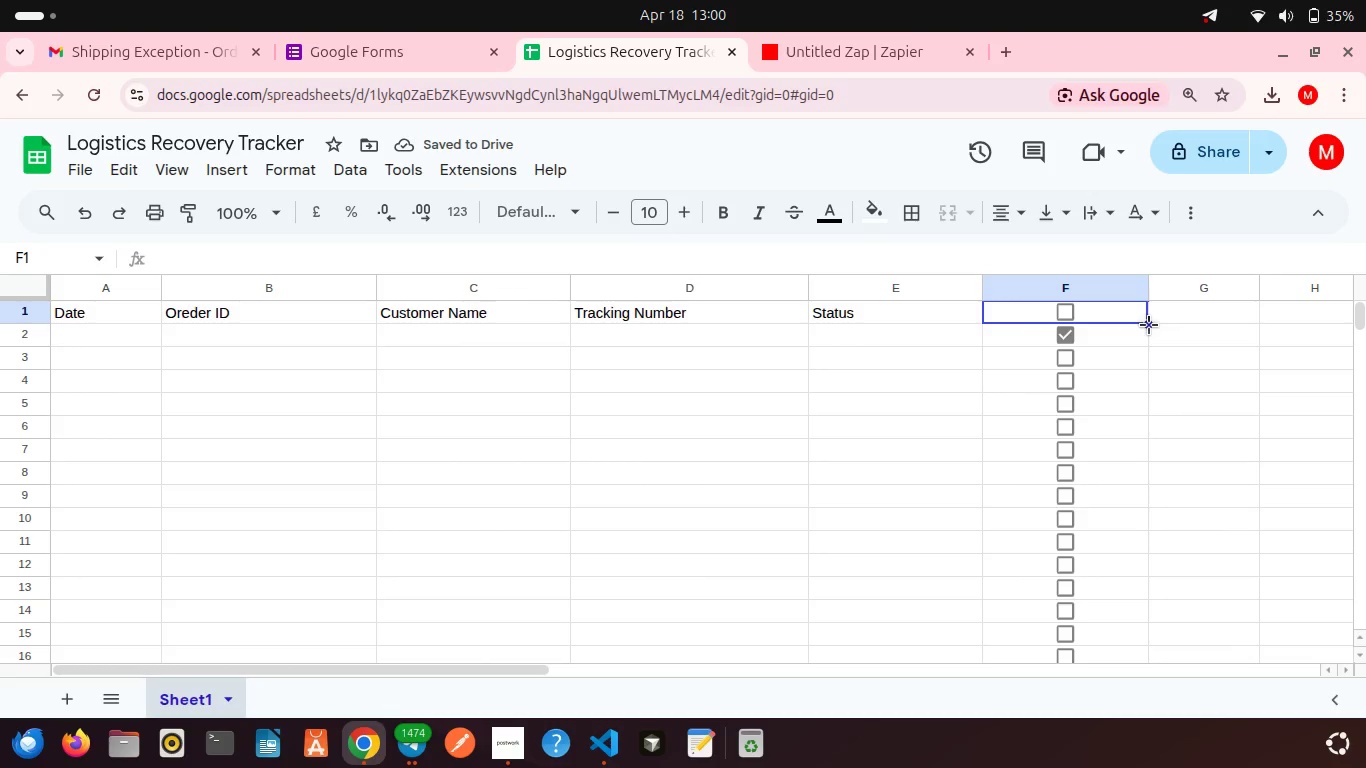 
key(Control+Z)
 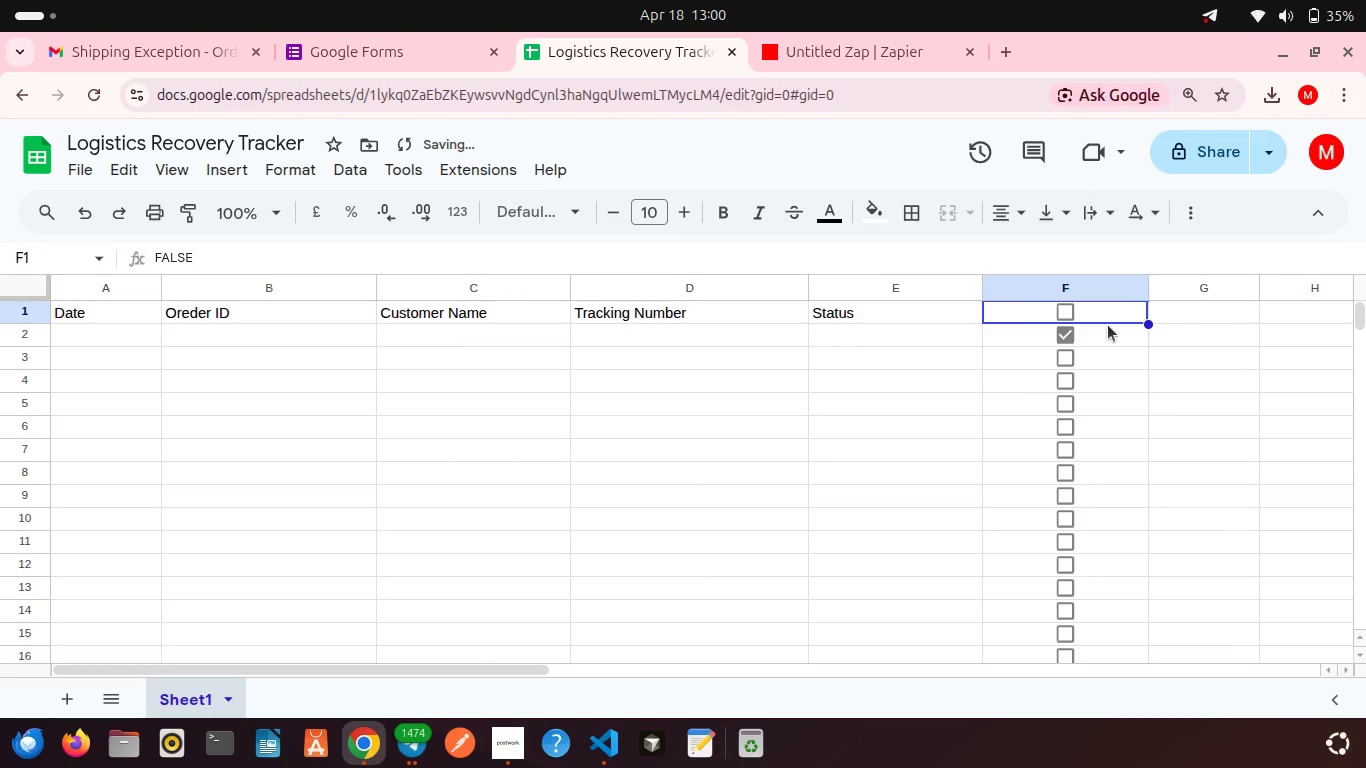 
key(Control+Z)
 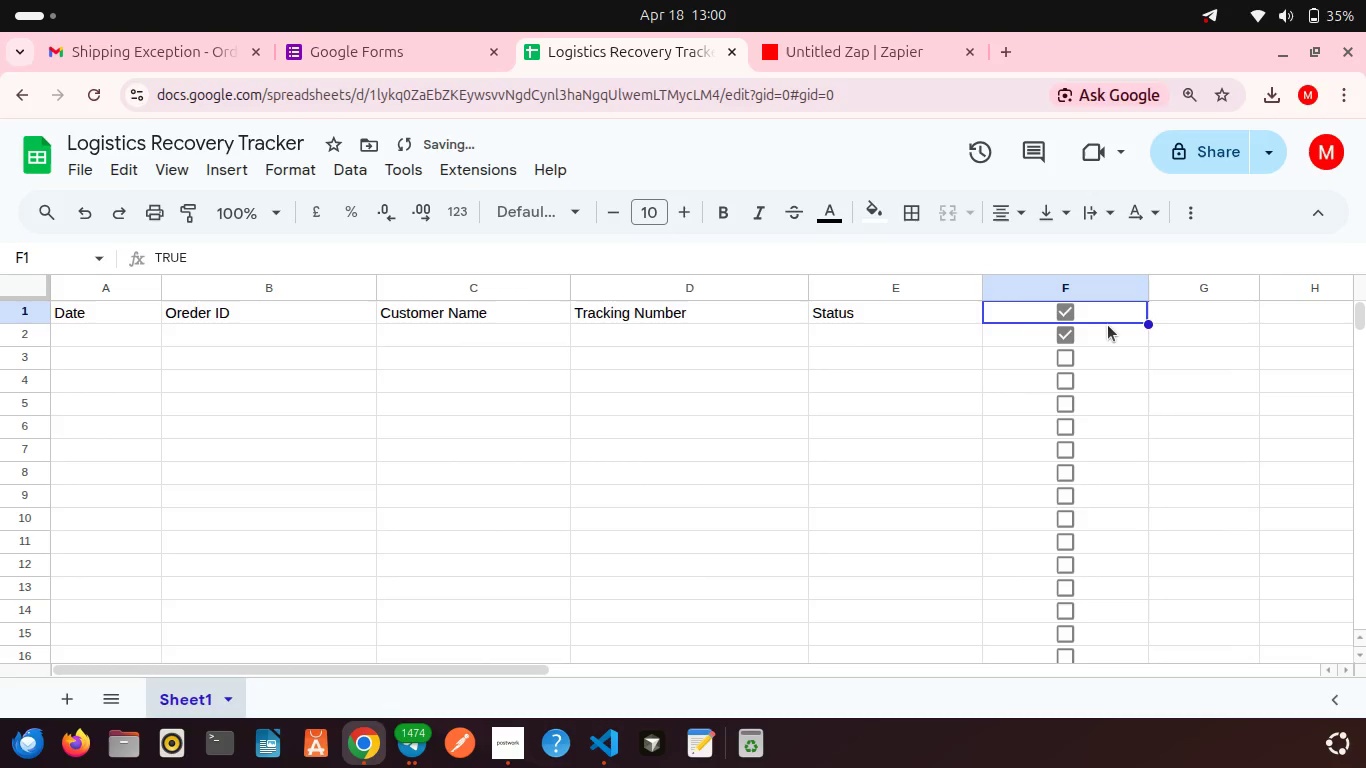 
key(Control+Z)
 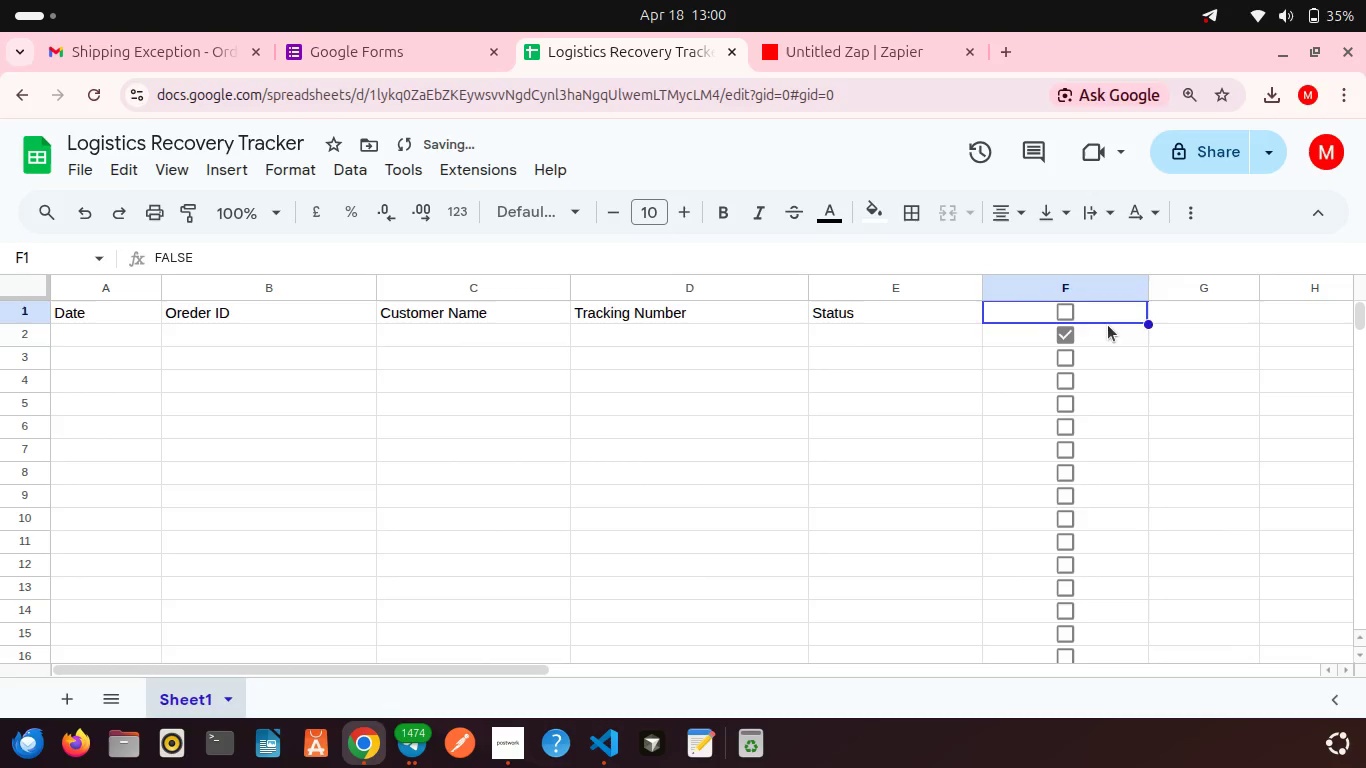 
key(Control+Z)
 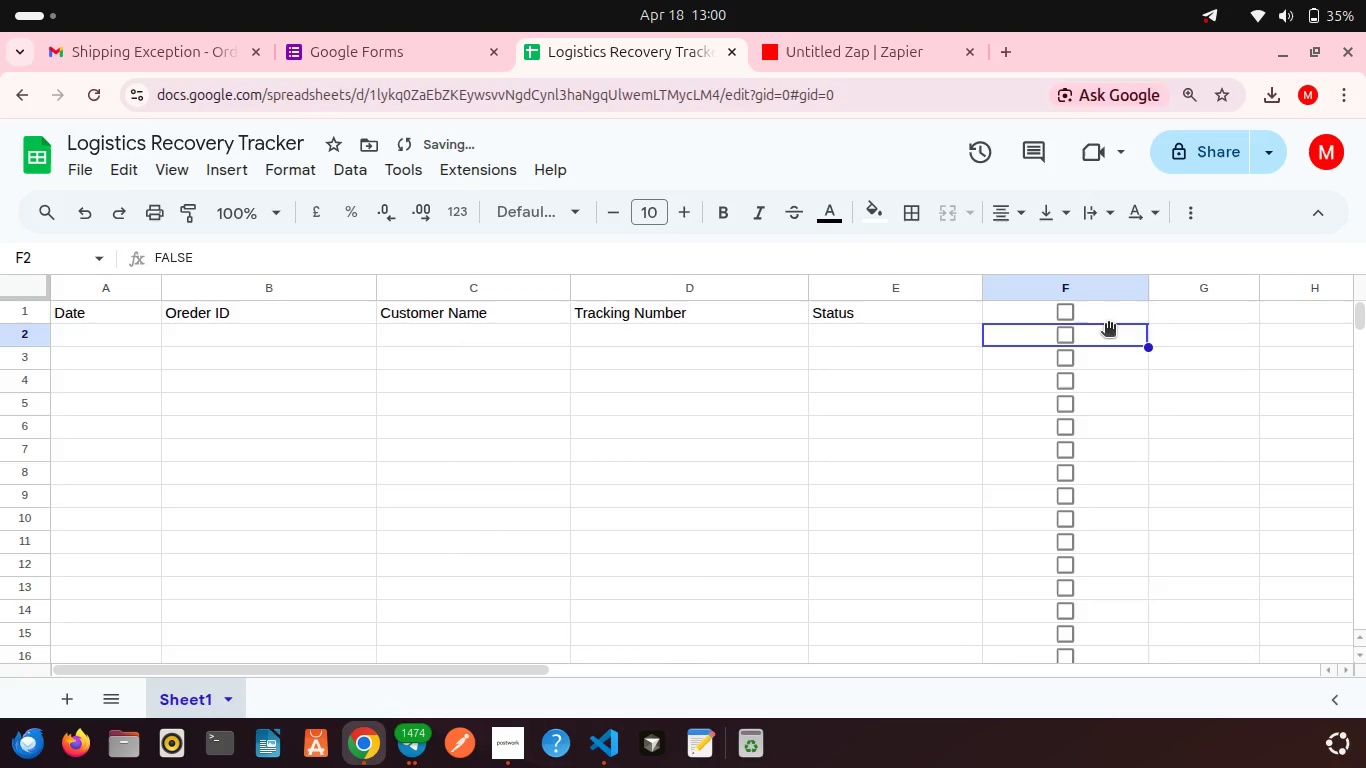 
key(Control+Z)
 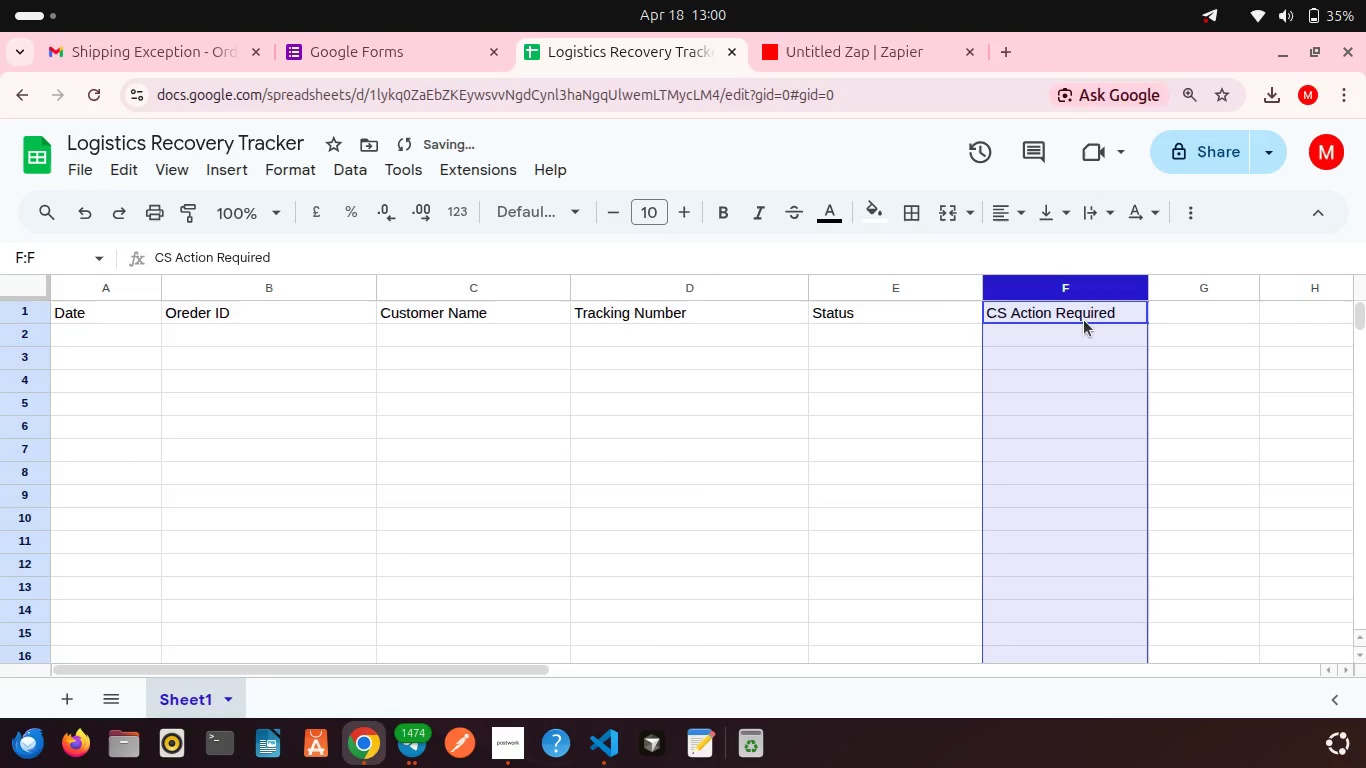 
left_click([1084, 320])
 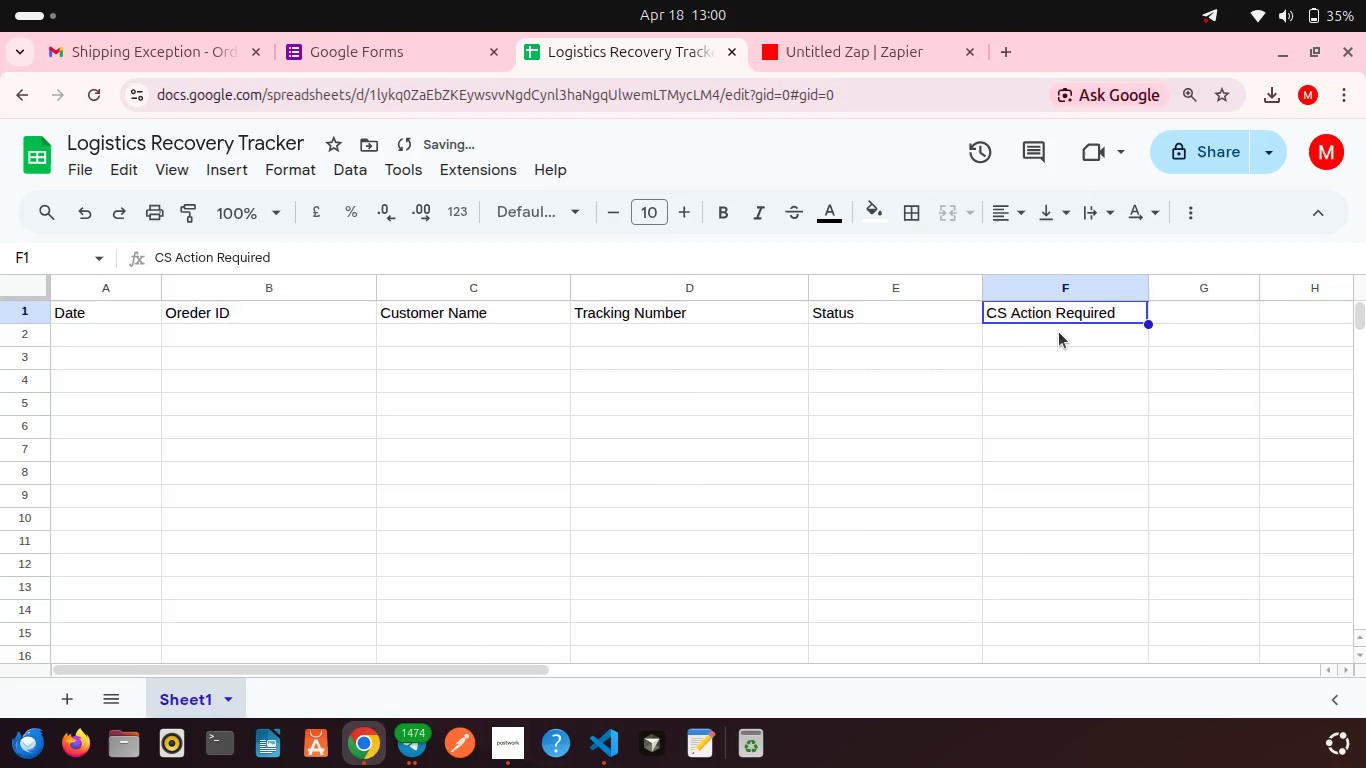 
left_click([1059, 332])
 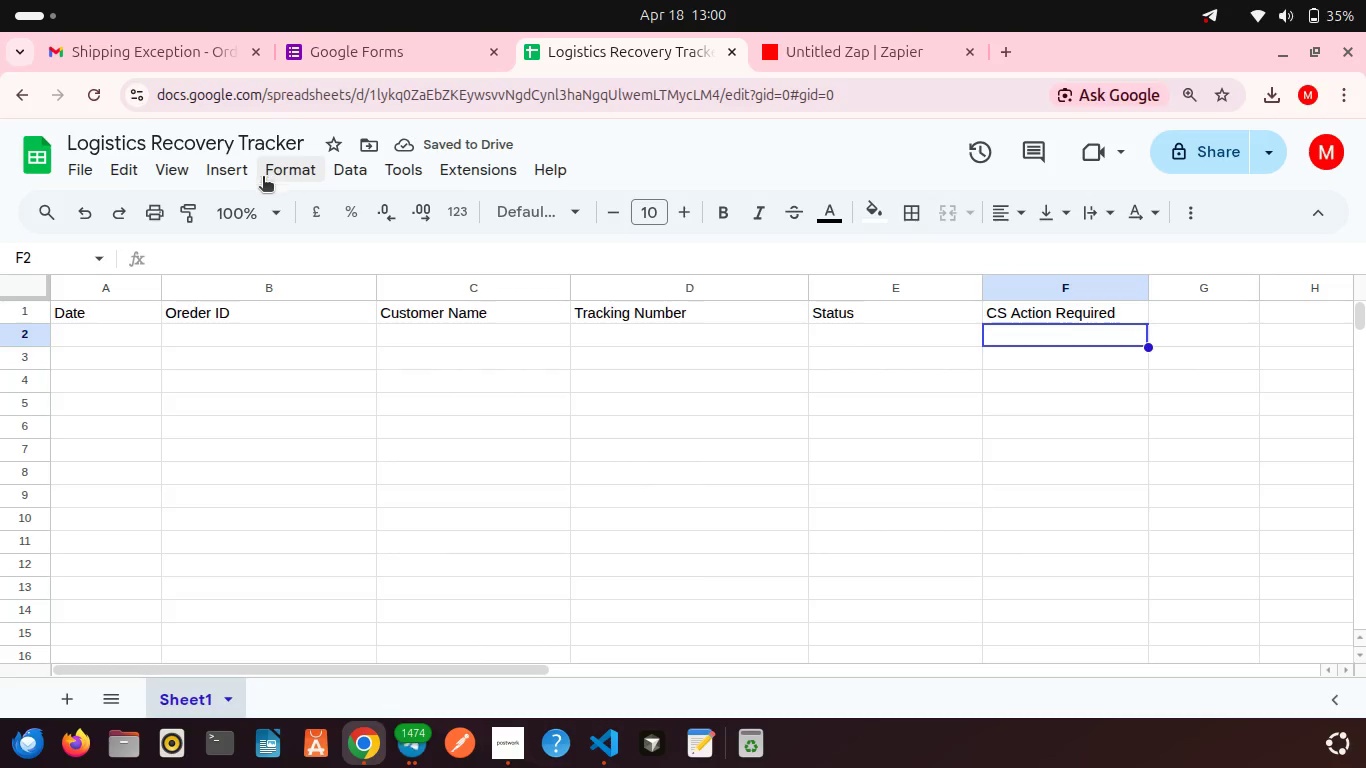 
left_click([223, 168])
 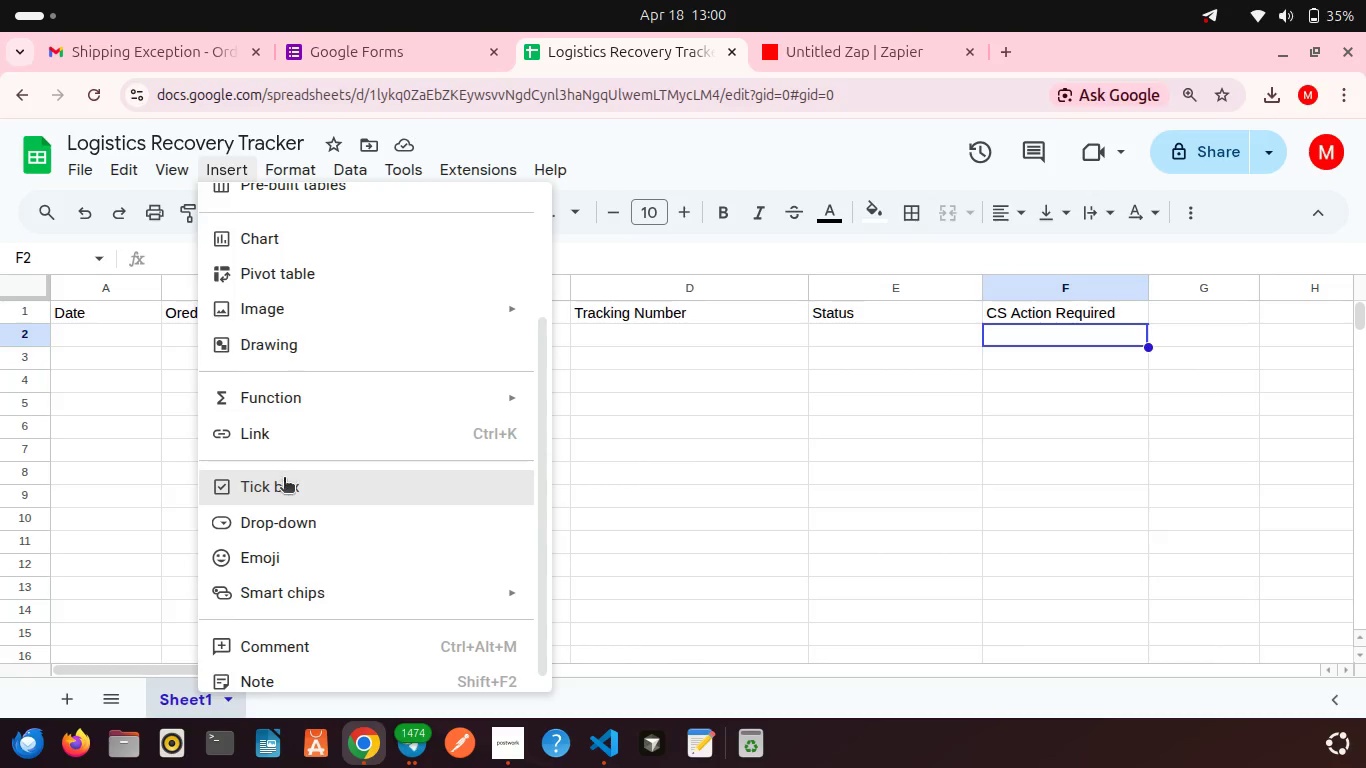 
left_click([284, 481])
 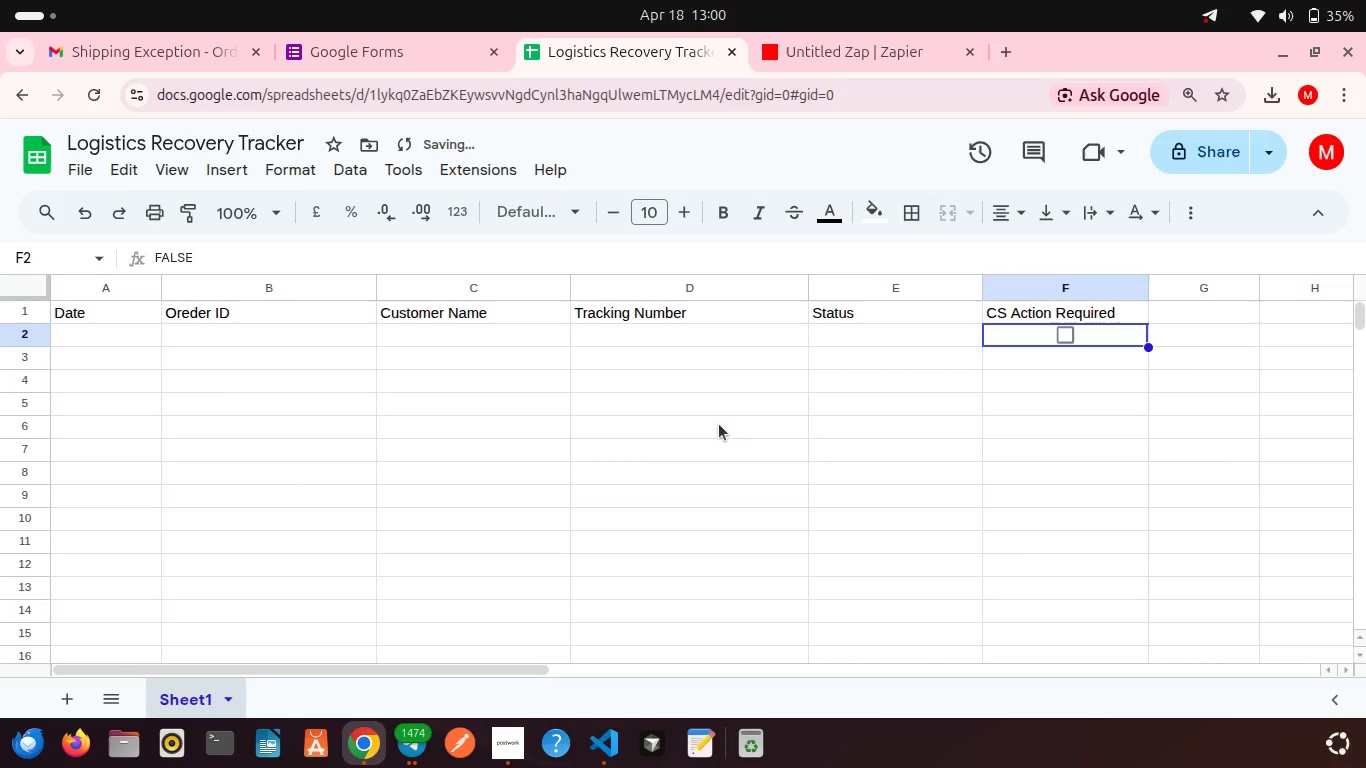 
left_click([719, 424])
 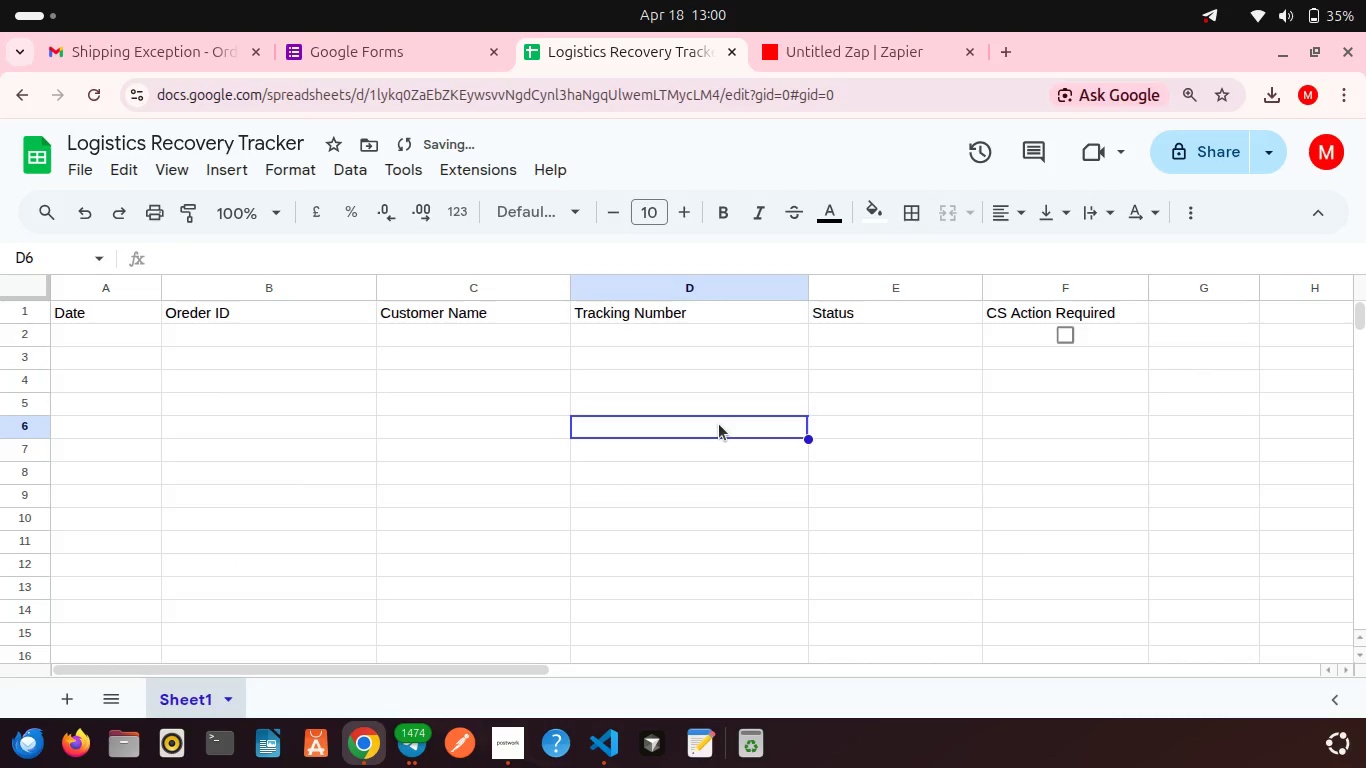 
scroll: coordinate [719, 424], scroll_direction: up, amount: 1.0
 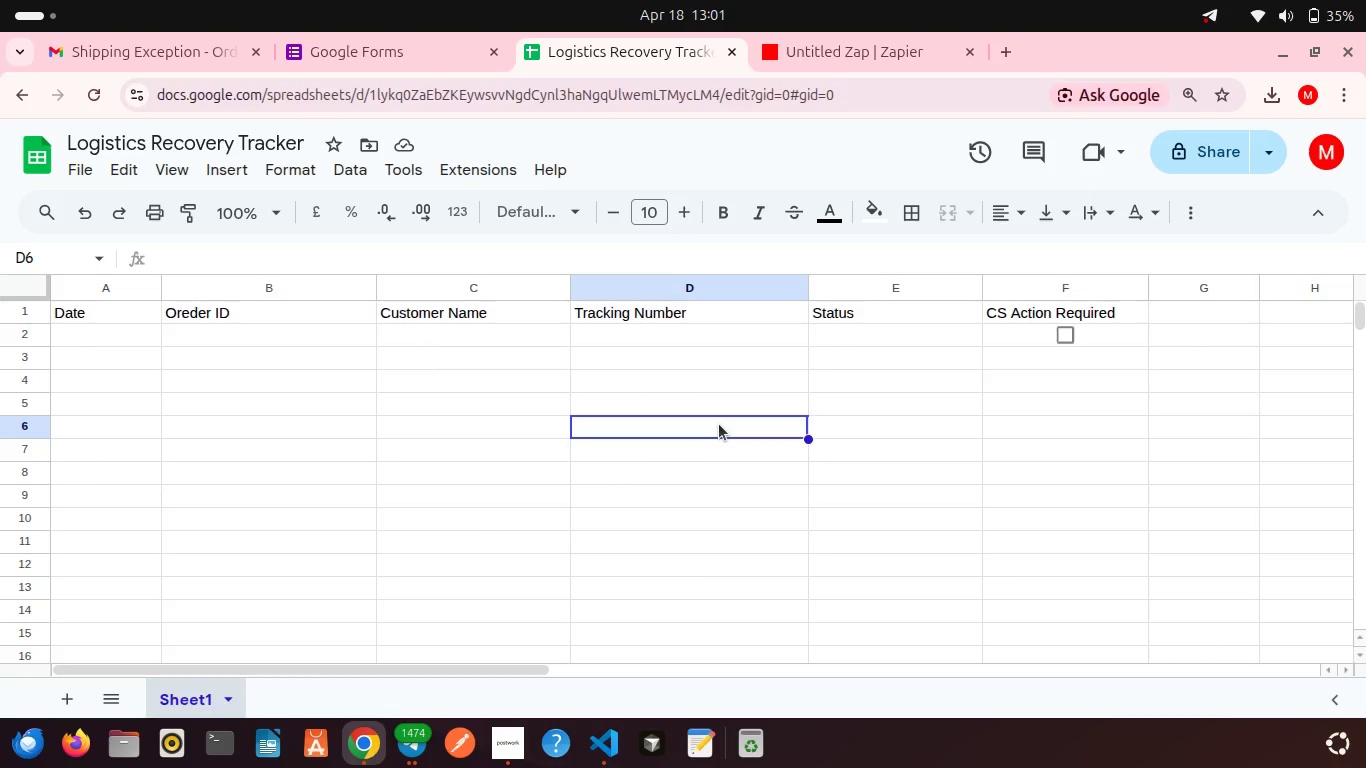 
wait(12.89)
 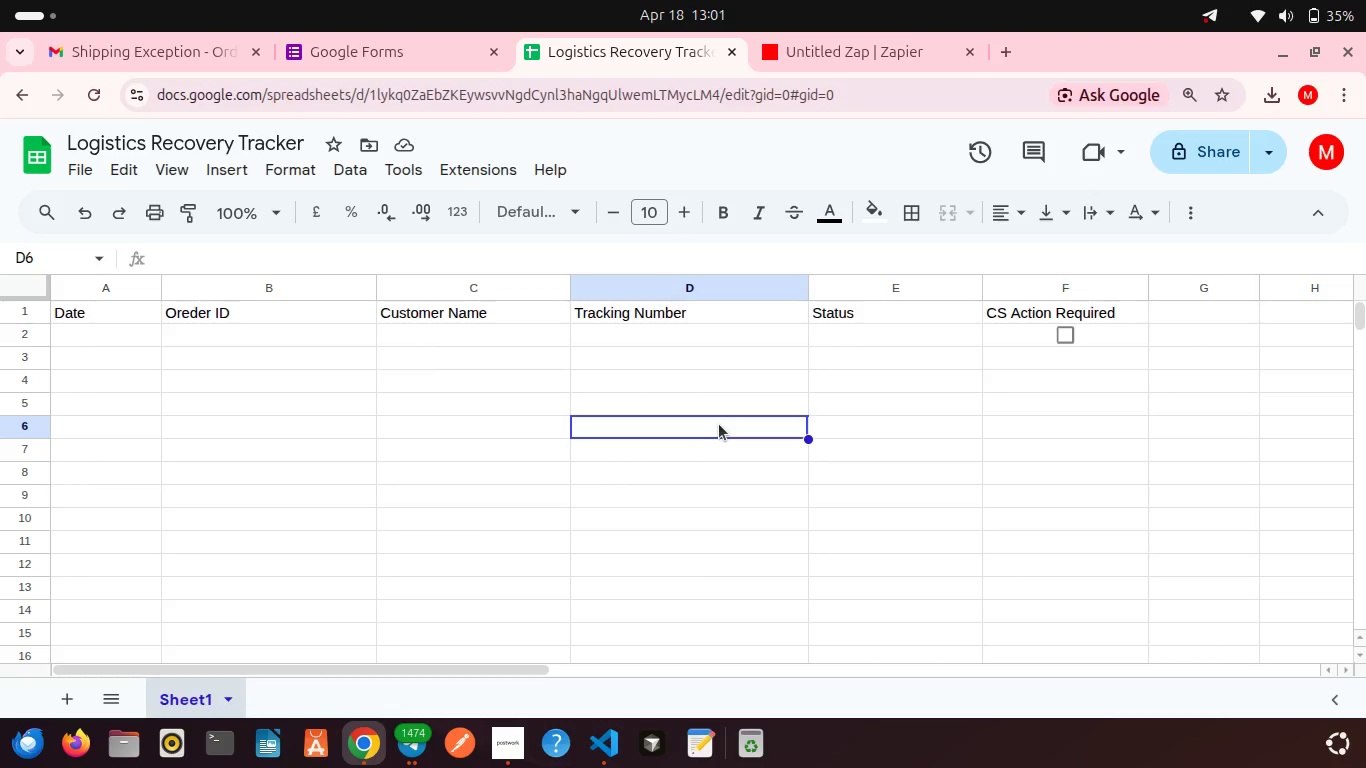 
left_click([775, 62])
 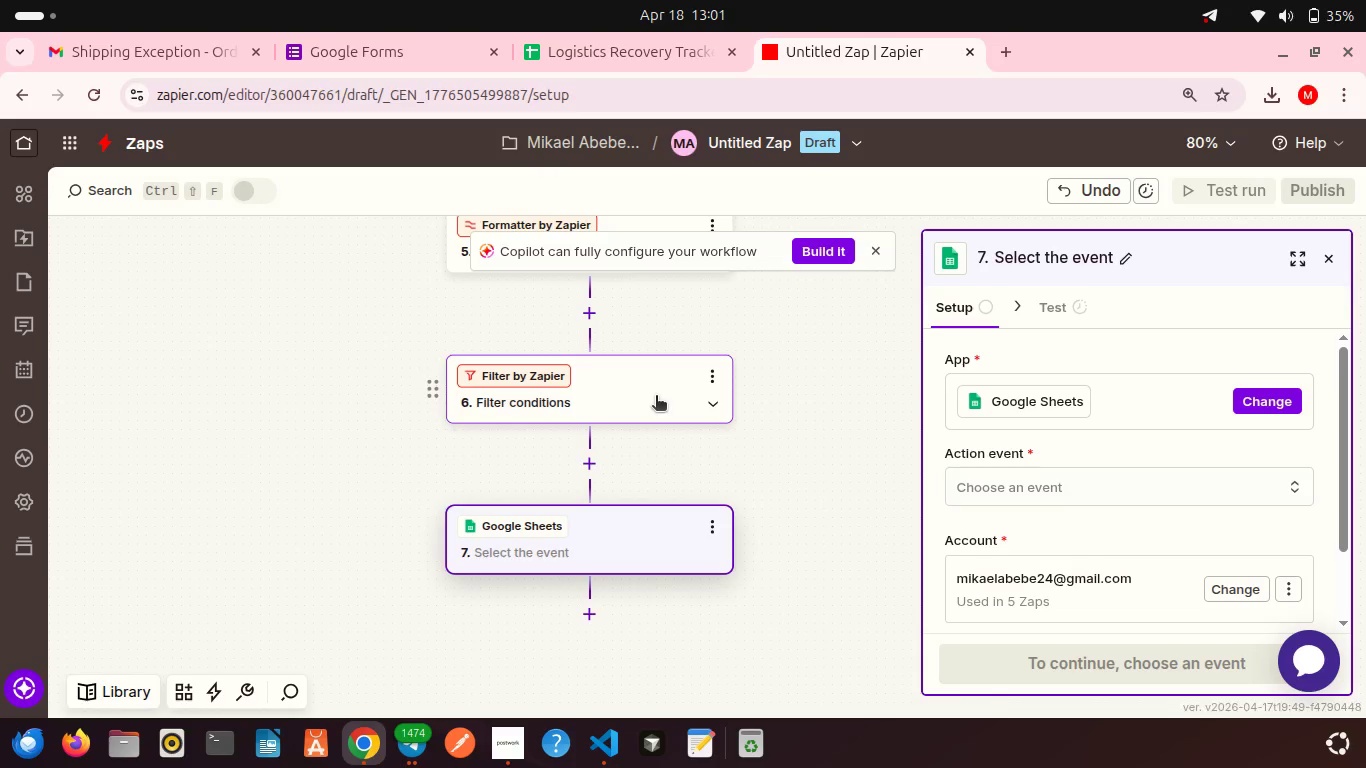 
wait(18.18)
 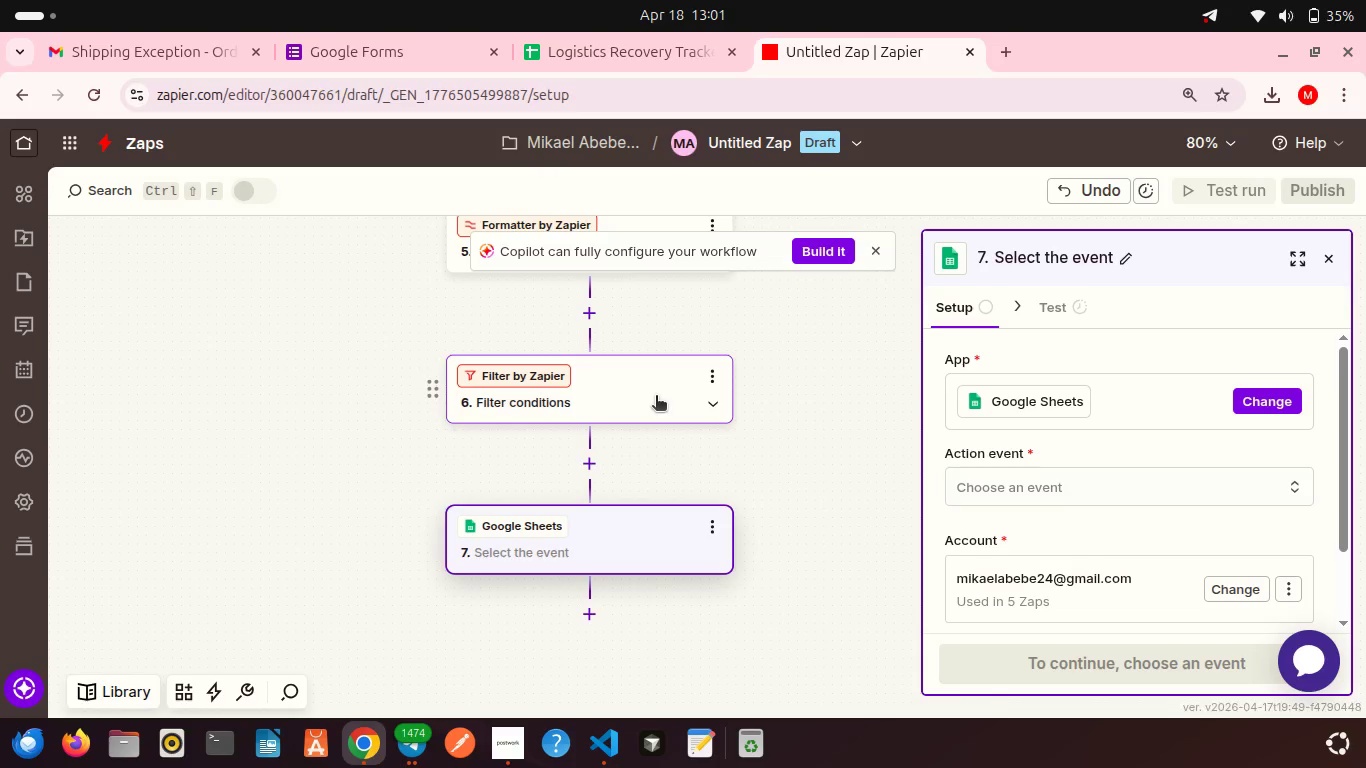 
left_click([978, 492])
 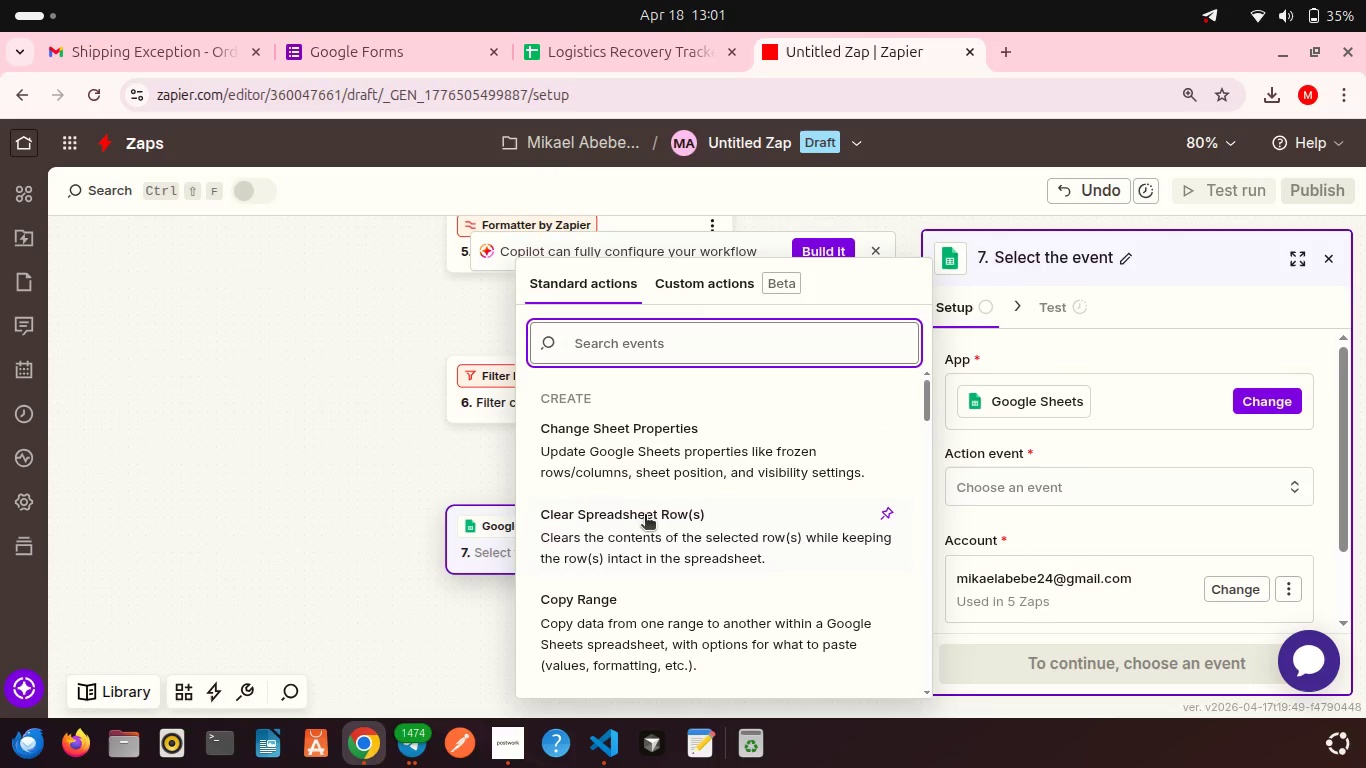 
scroll: coordinate [670, 561], scroll_direction: down, amount: 6.0
 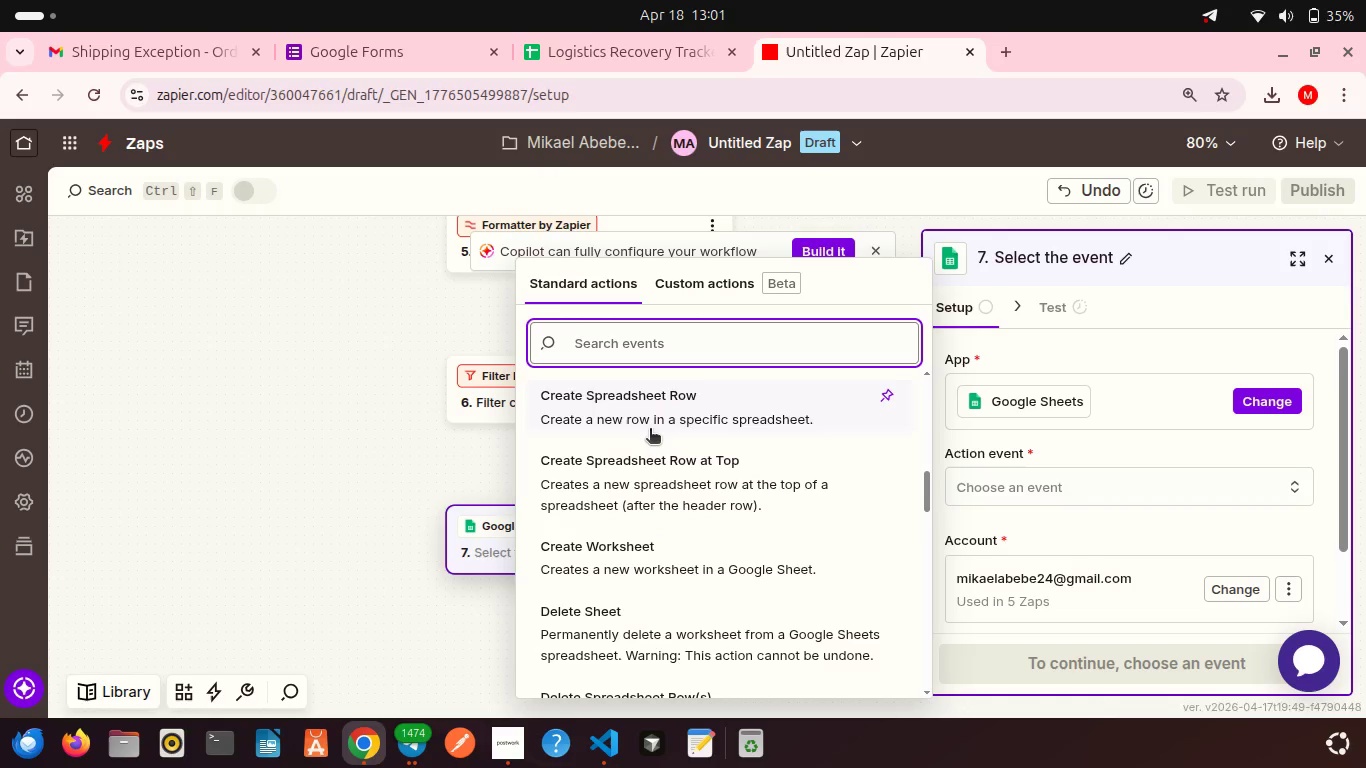 
left_click([650, 430])
 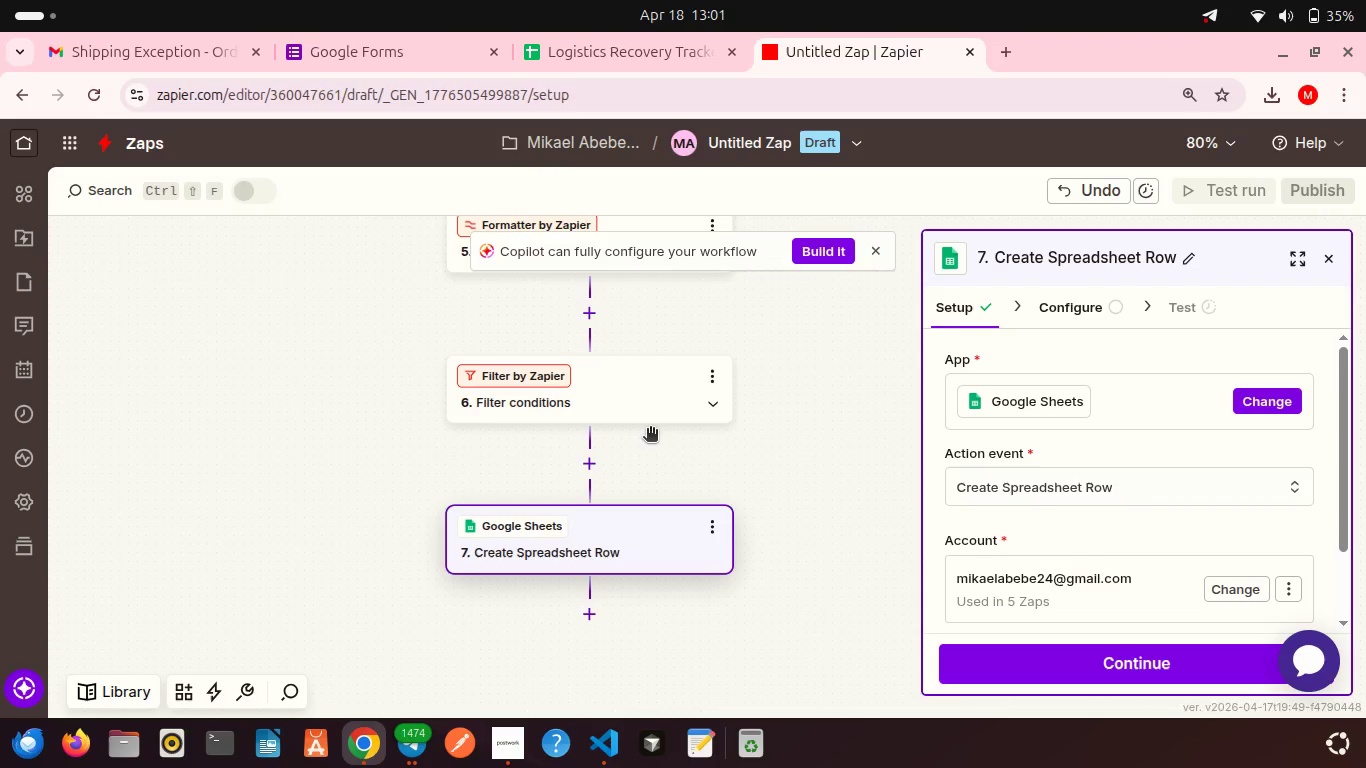 
wait(11.13)
 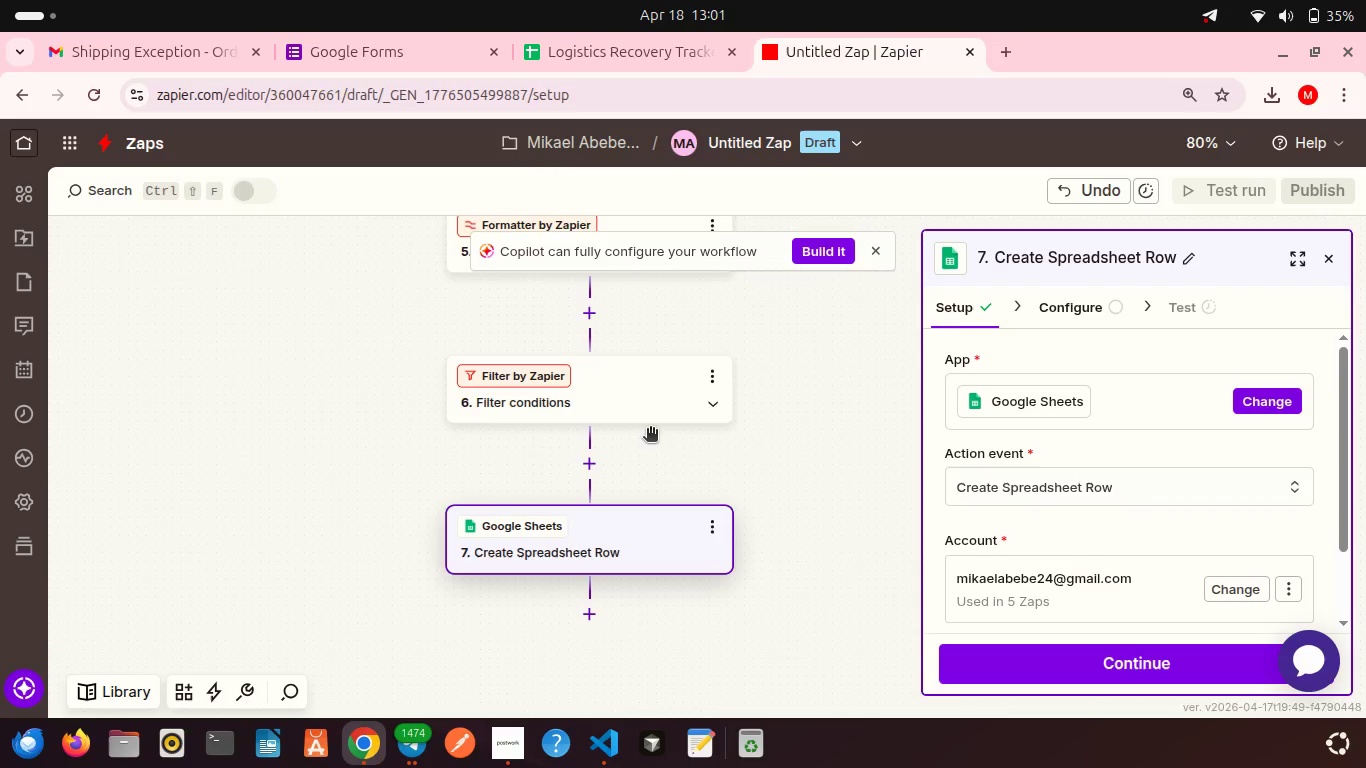 
scroll: coordinate [996, 595], scroll_direction: down, amount: 5.0
 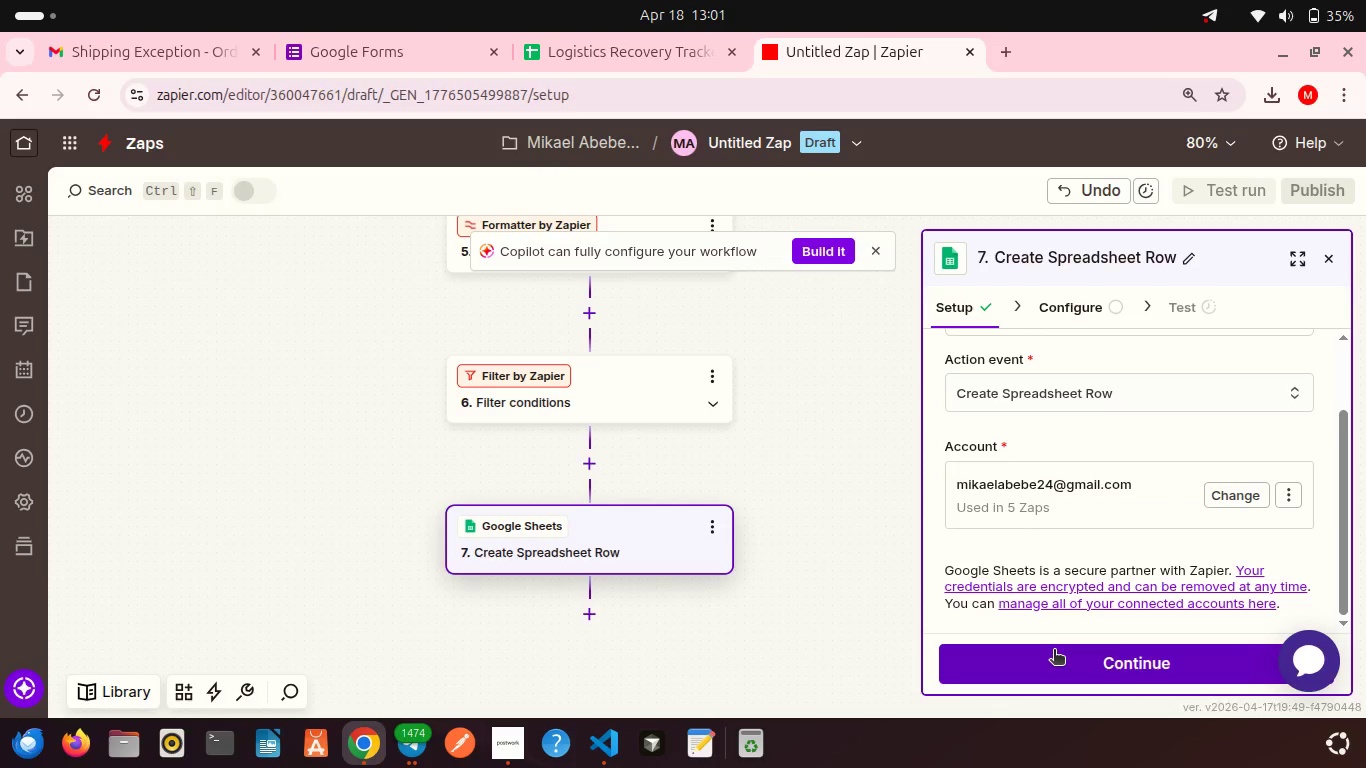 
left_click([1054, 651])
 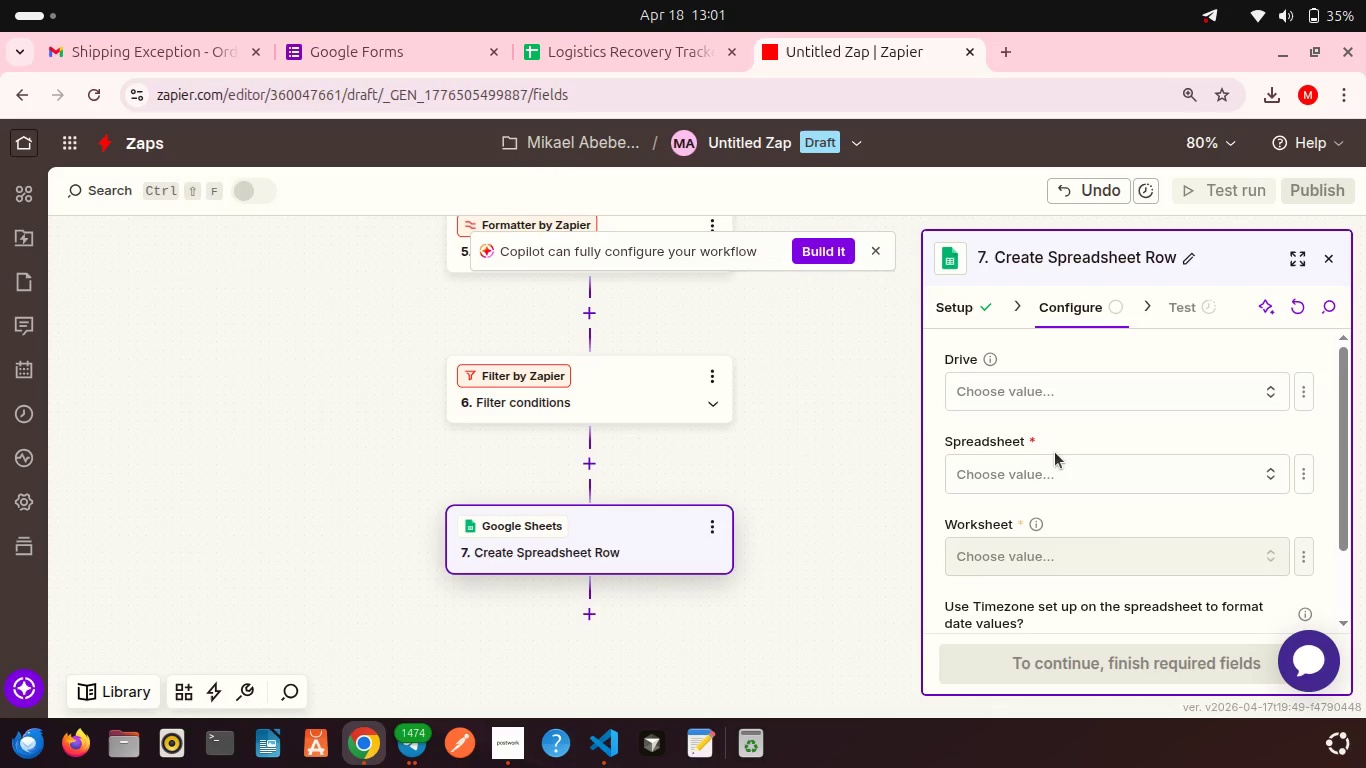 
left_click([1034, 405])
 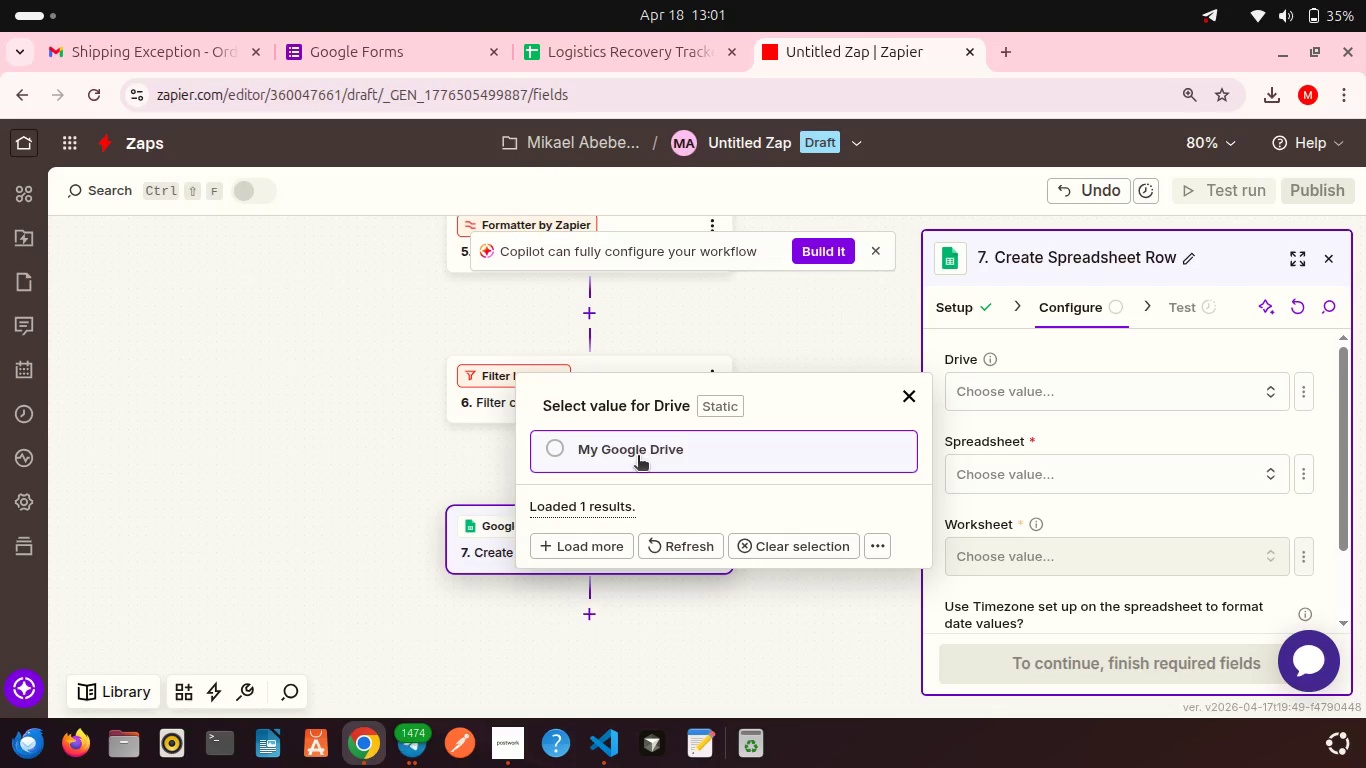 
left_click([631, 457])
 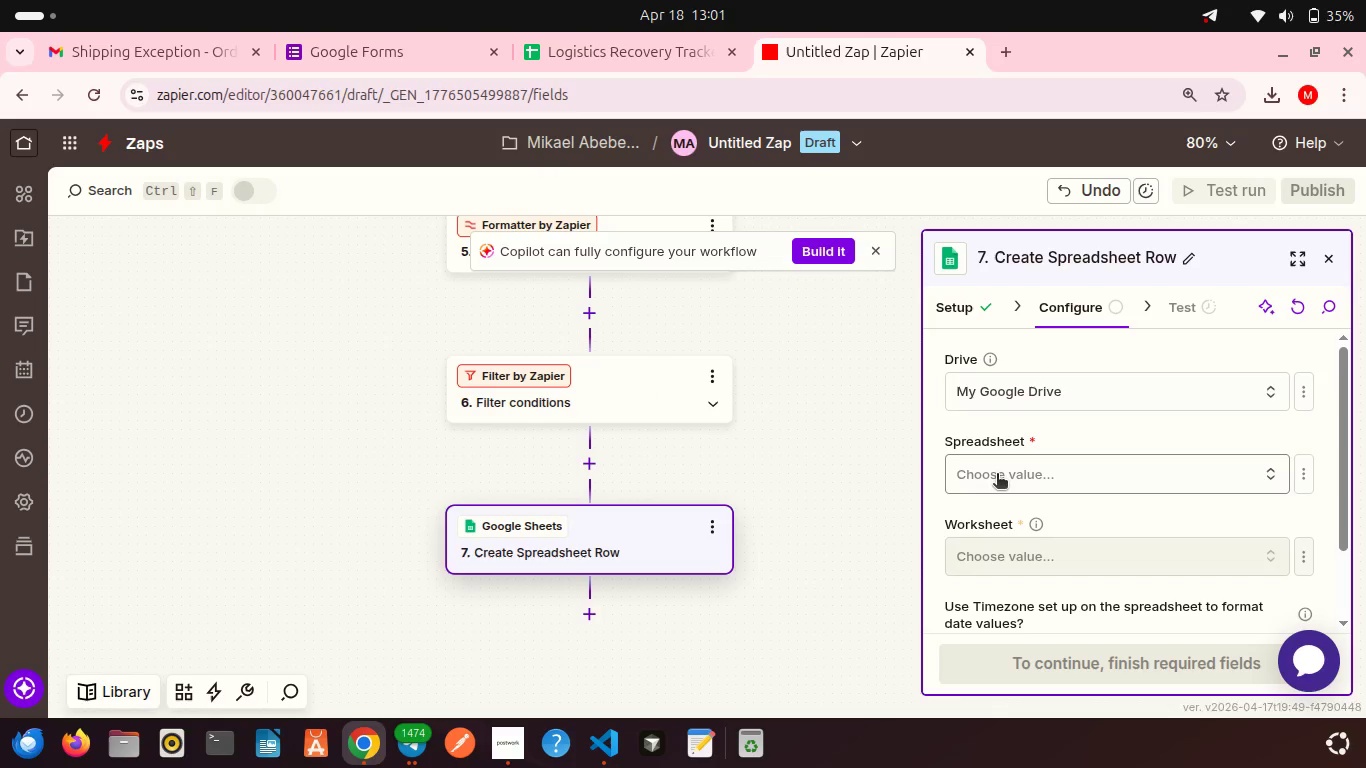 
left_click([997, 475])
 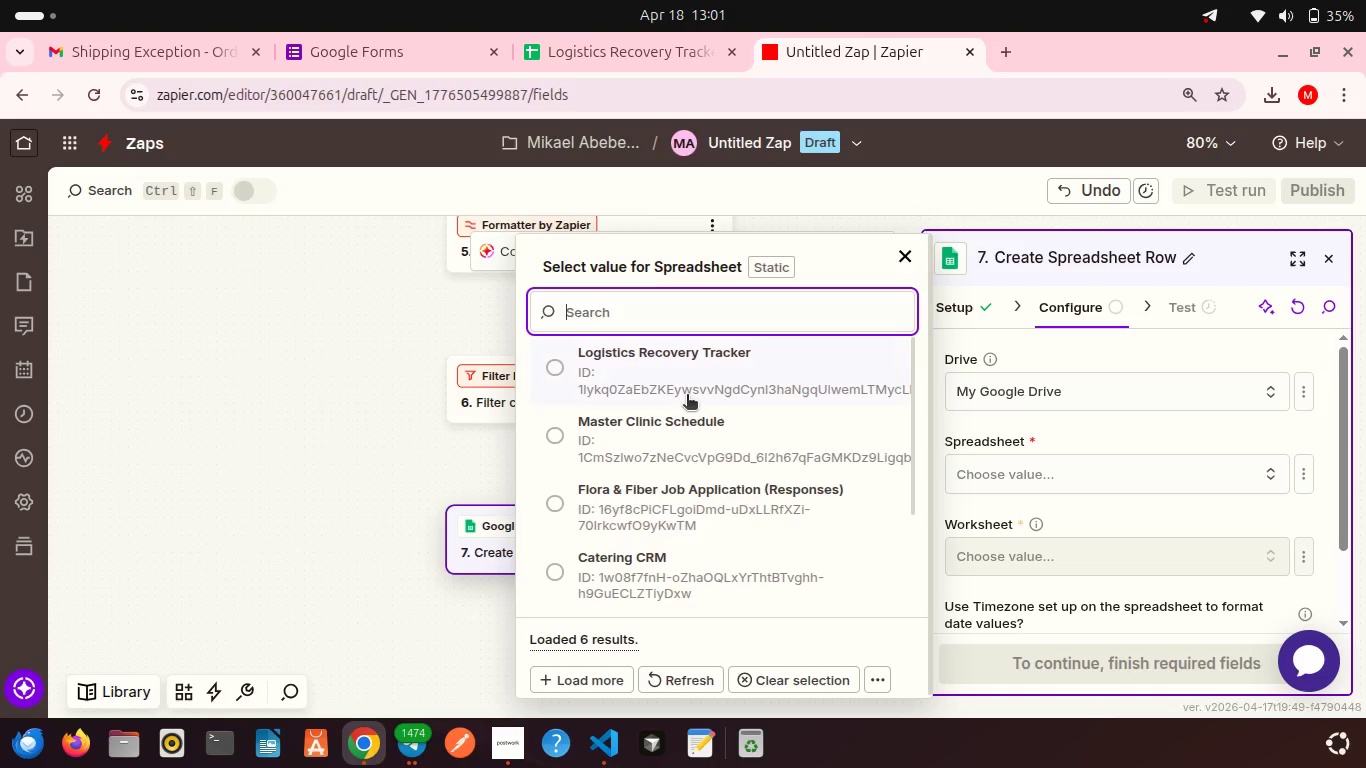 
left_click([681, 375])
 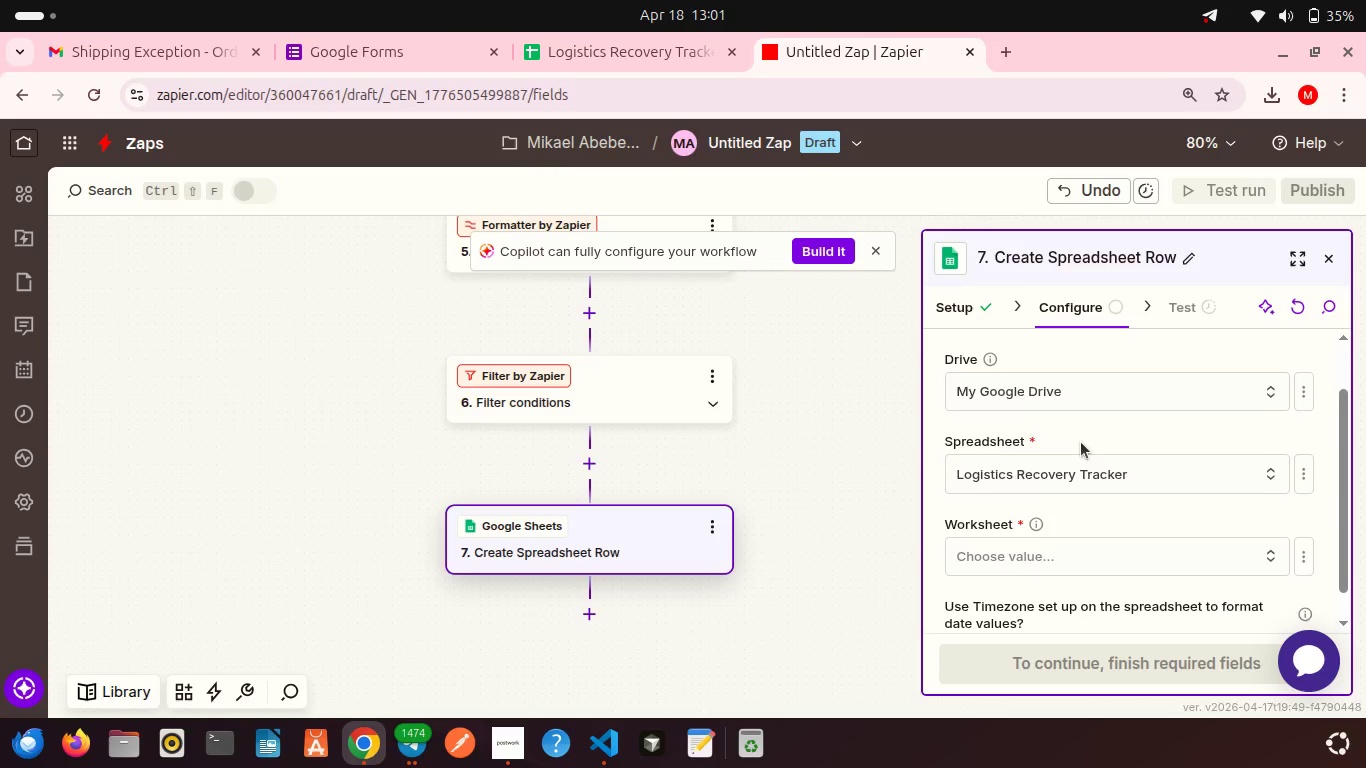 
scroll: coordinate [1081, 442], scroll_direction: down, amount: 2.0
 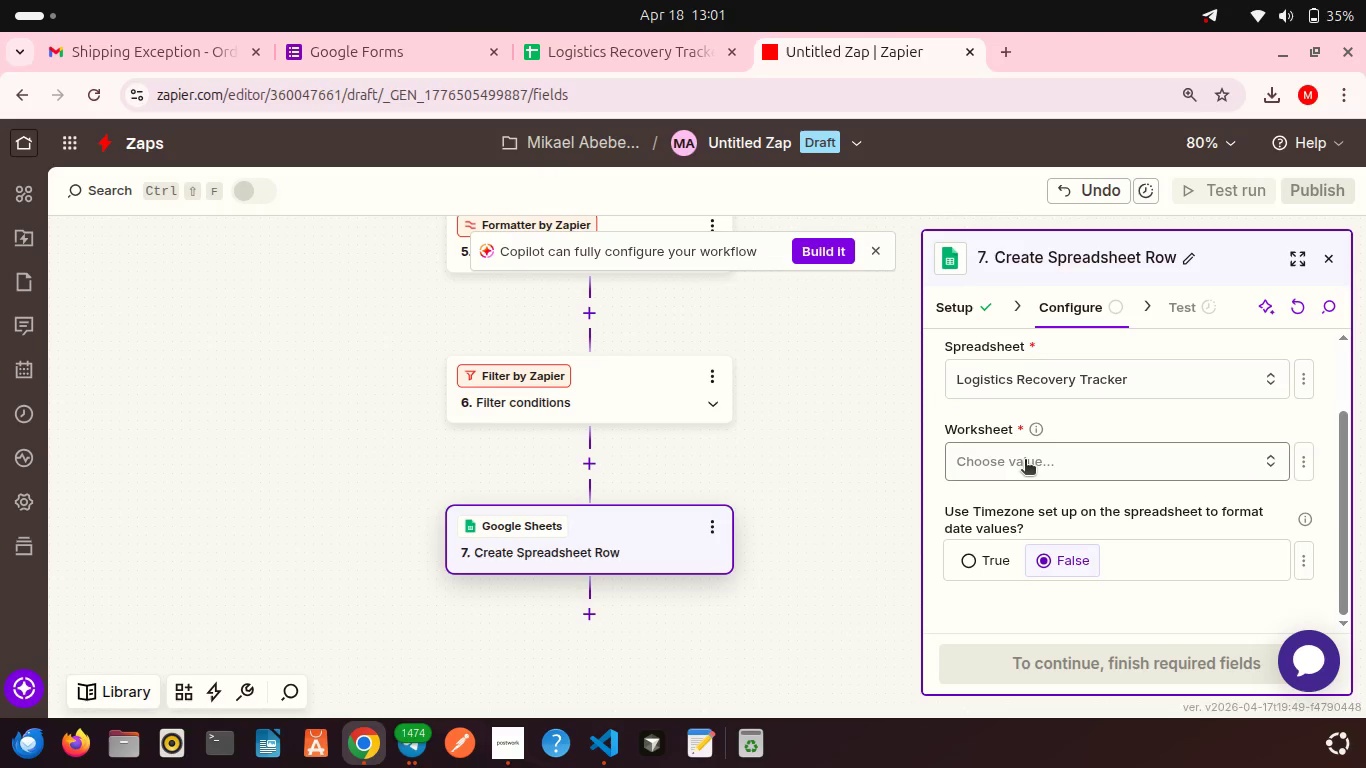 
left_click([1025, 461])
 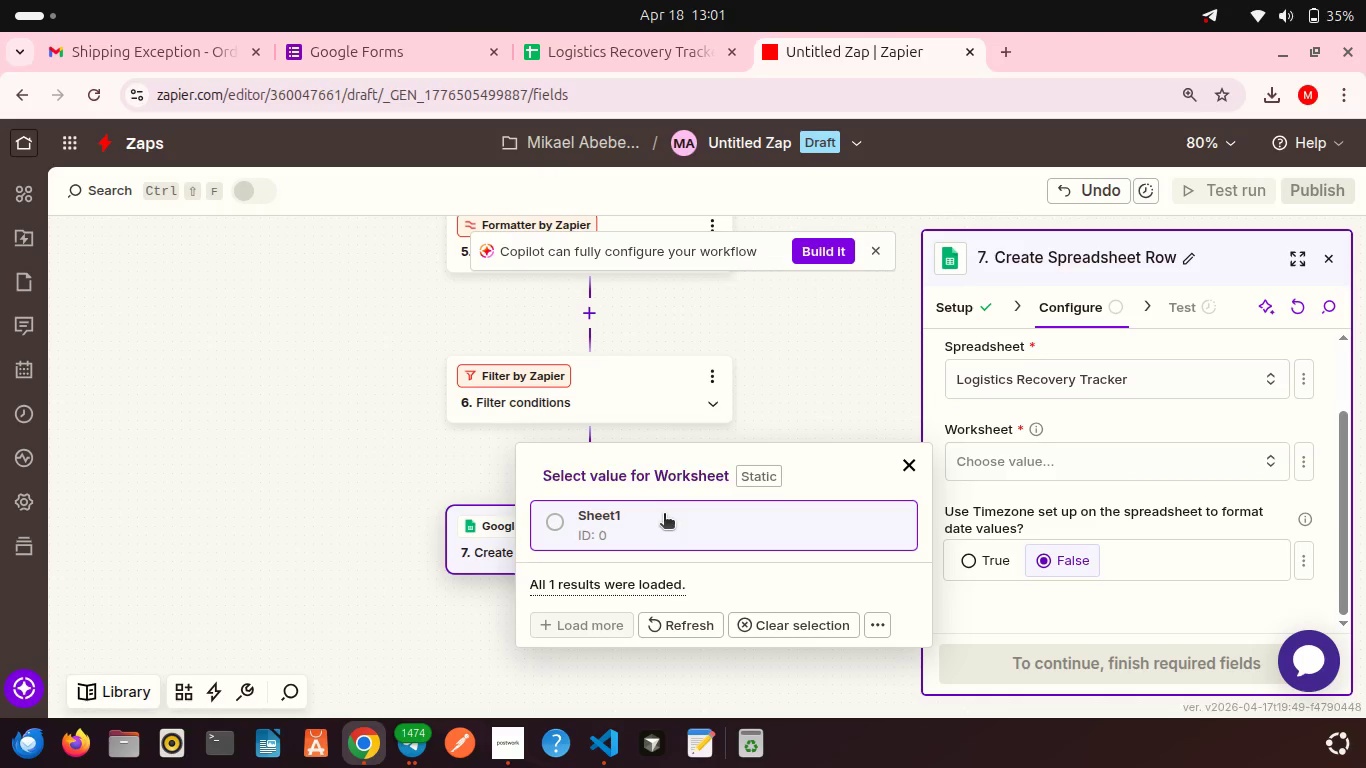 
left_click([664, 515])
 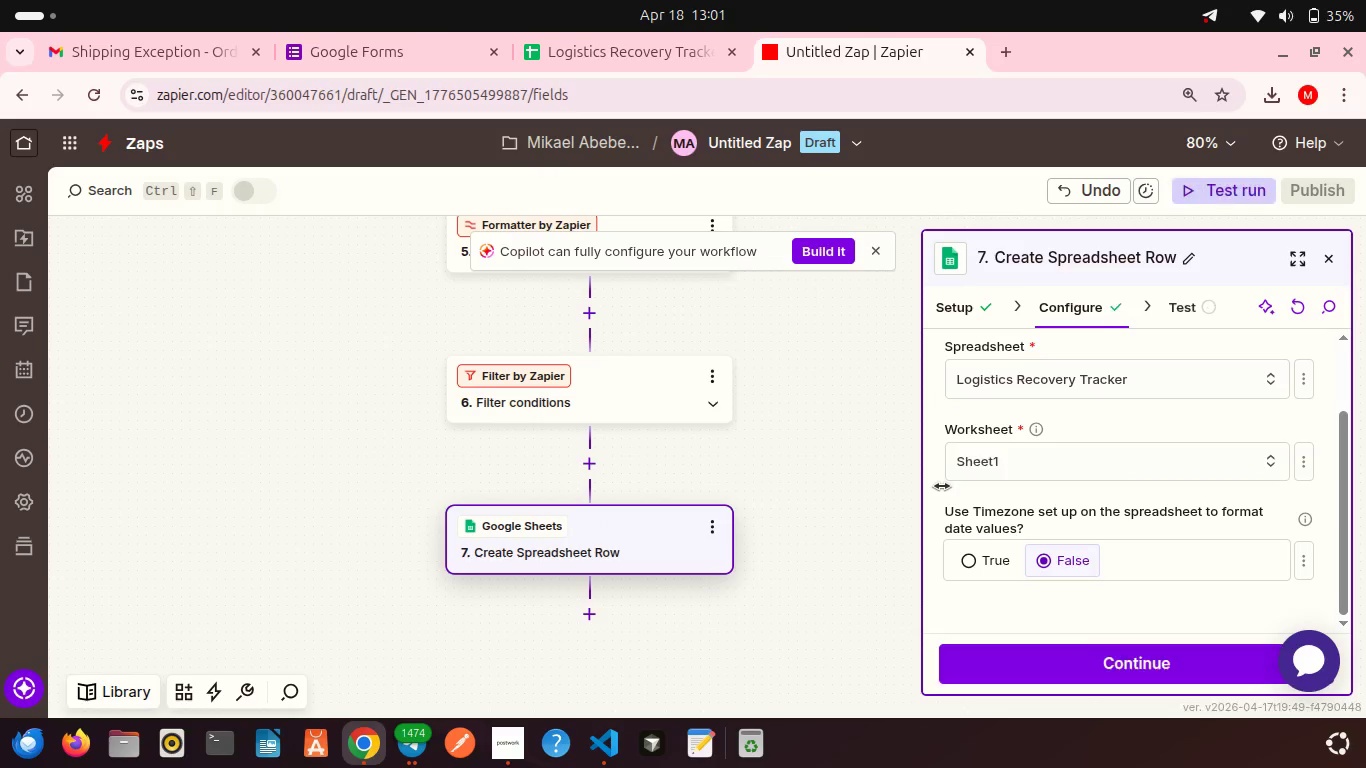 
scroll: coordinate [942, 486], scroll_direction: down, amount: 5.0
 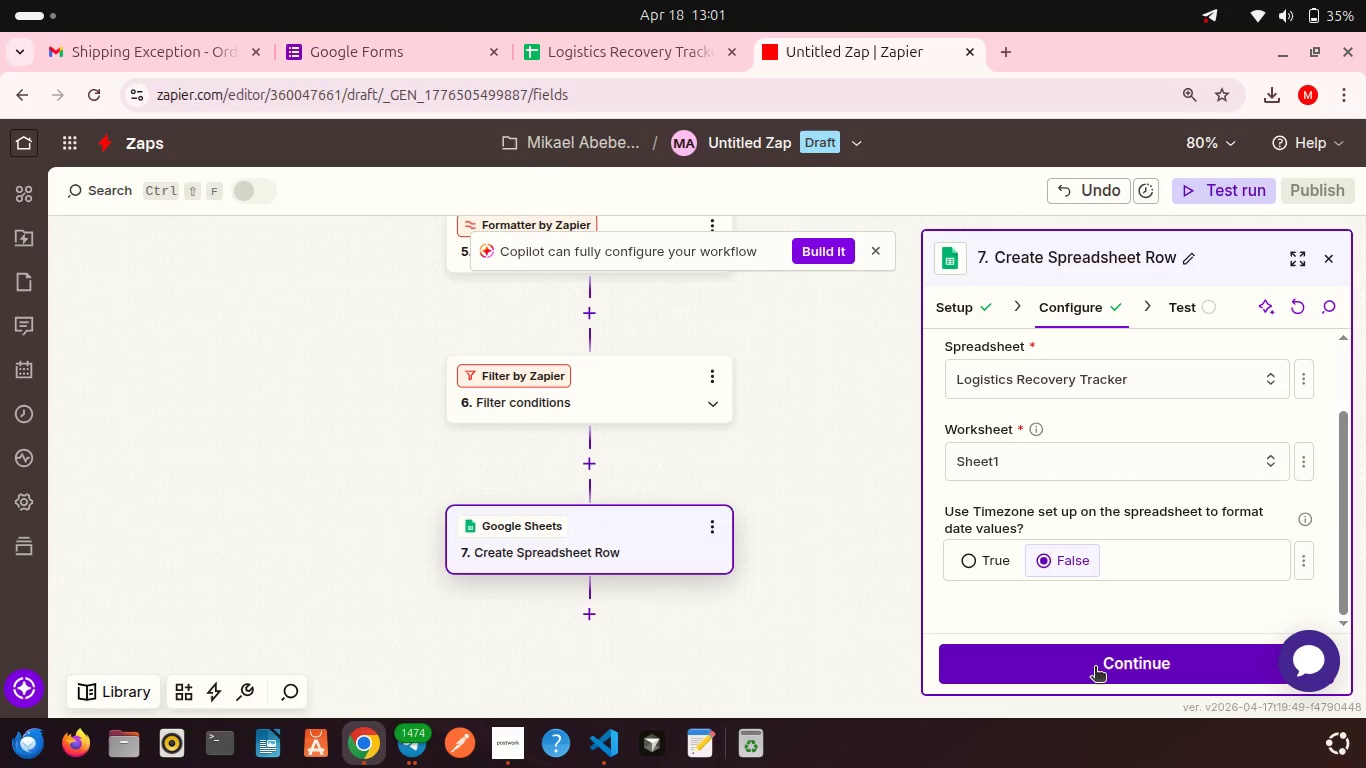 
left_click([1095, 668])
 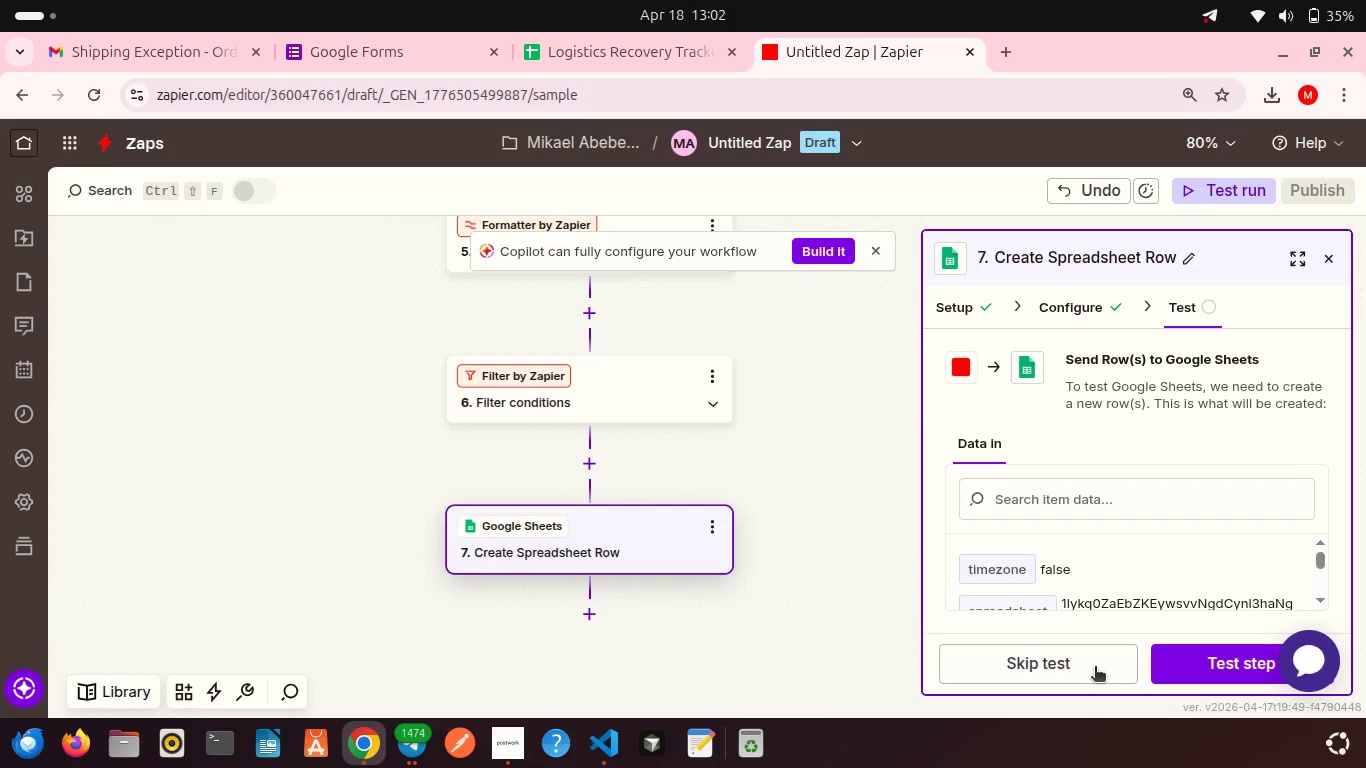 
wait(7.22)
 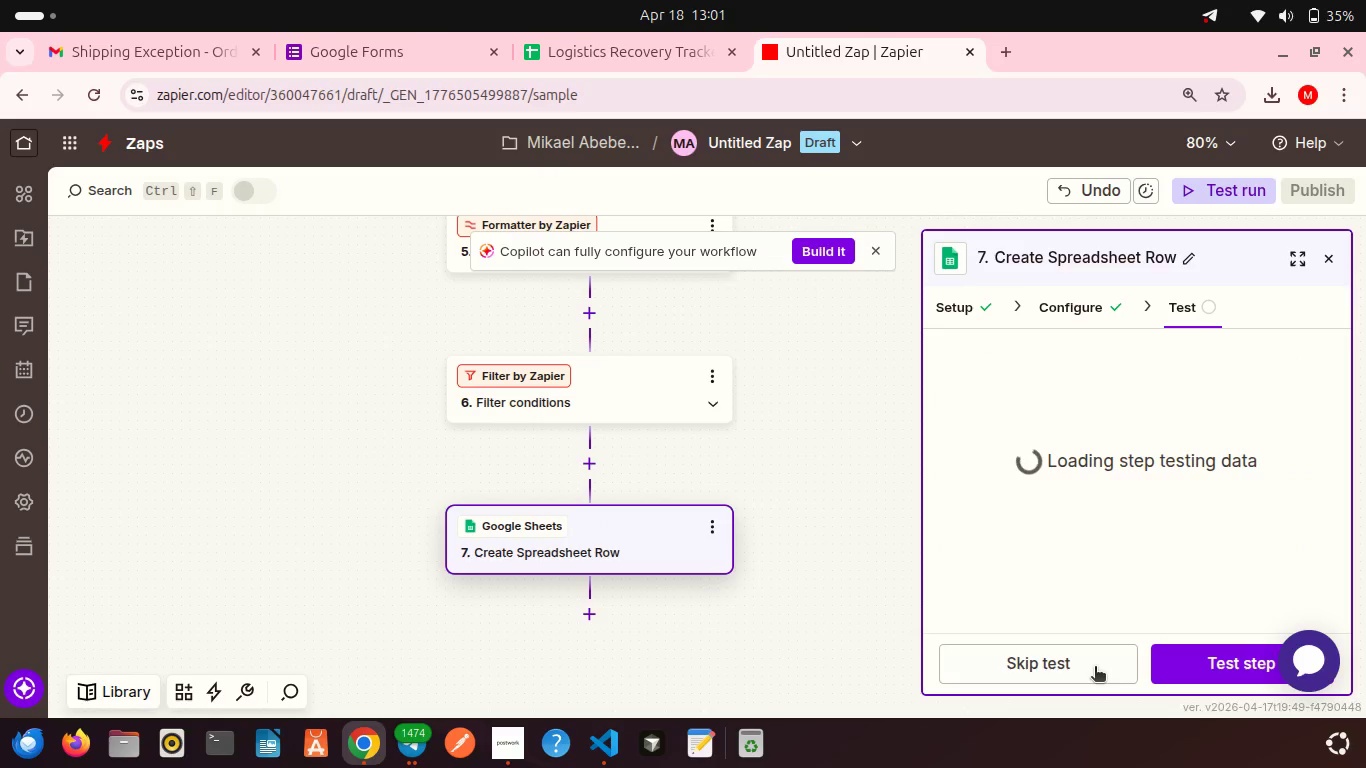 
scroll: coordinate [1093, 530], scroll_direction: down, amount: 6.0
 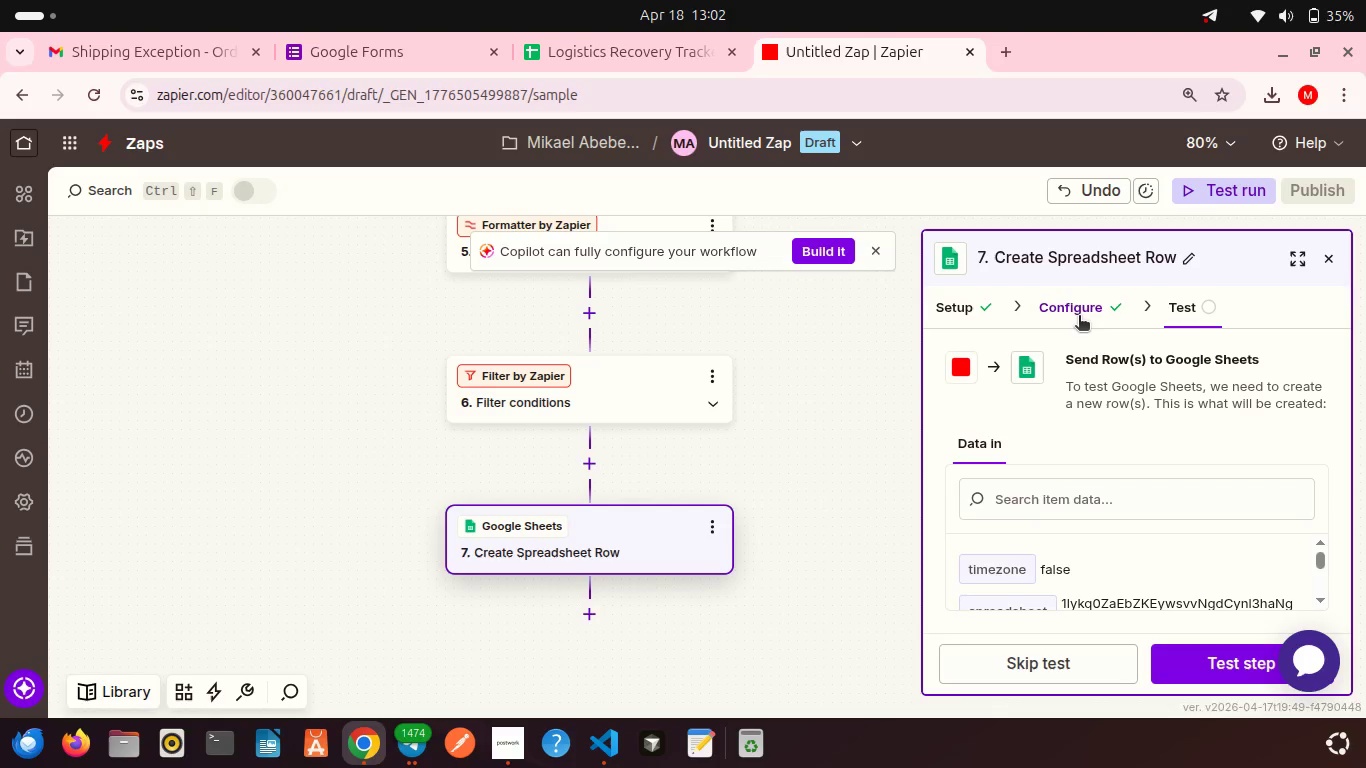 
left_click([1079, 317])
 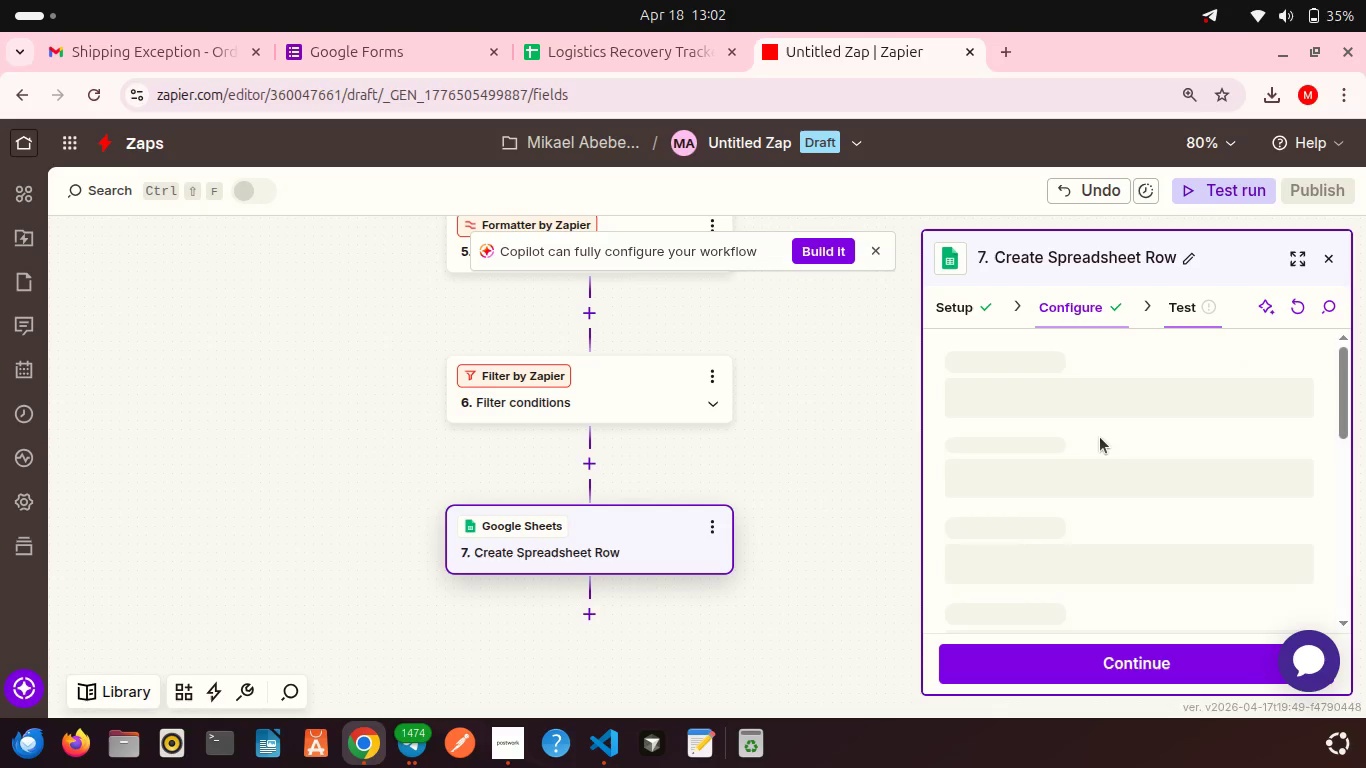 
scroll: coordinate [1100, 437], scroll_direction: down, amount: 4.0
 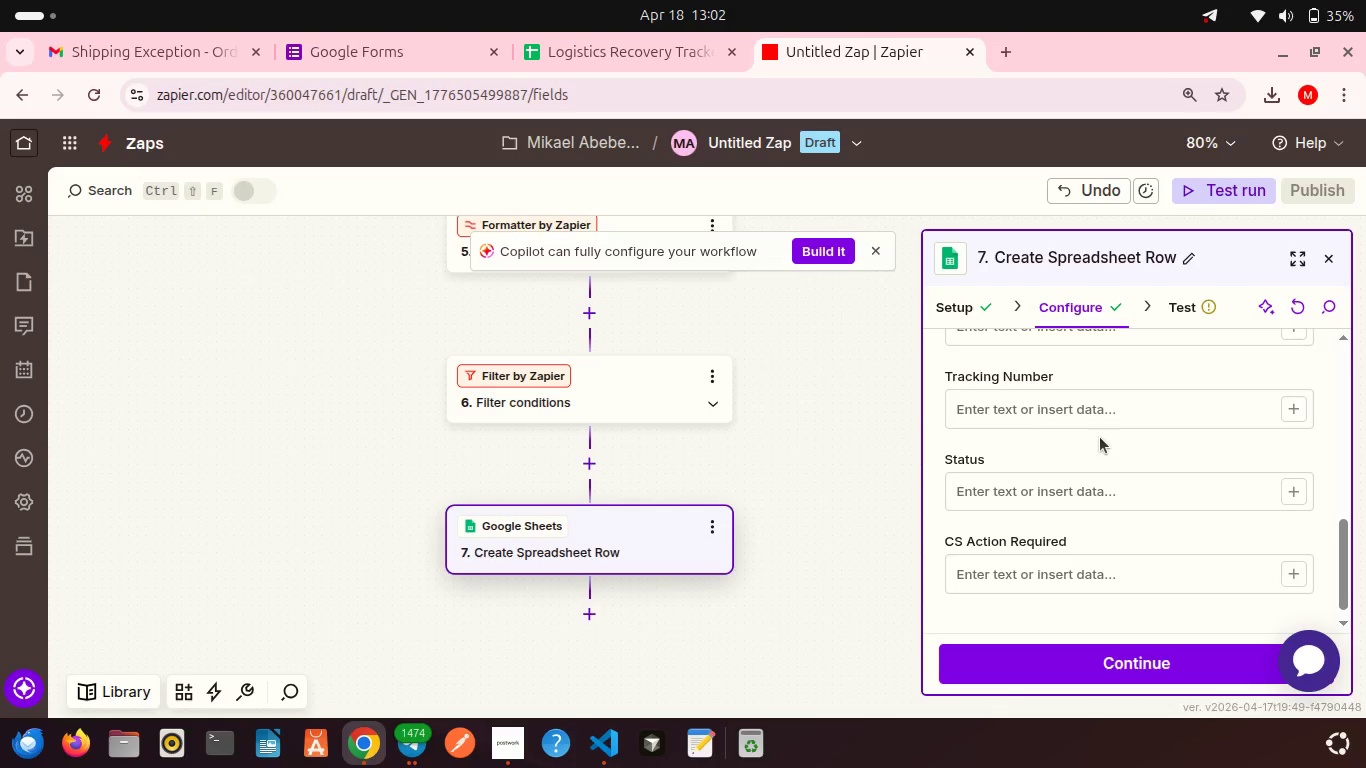 
scroll: coordinate [1100, 437], scroll_direction: up, amount: 1.0
 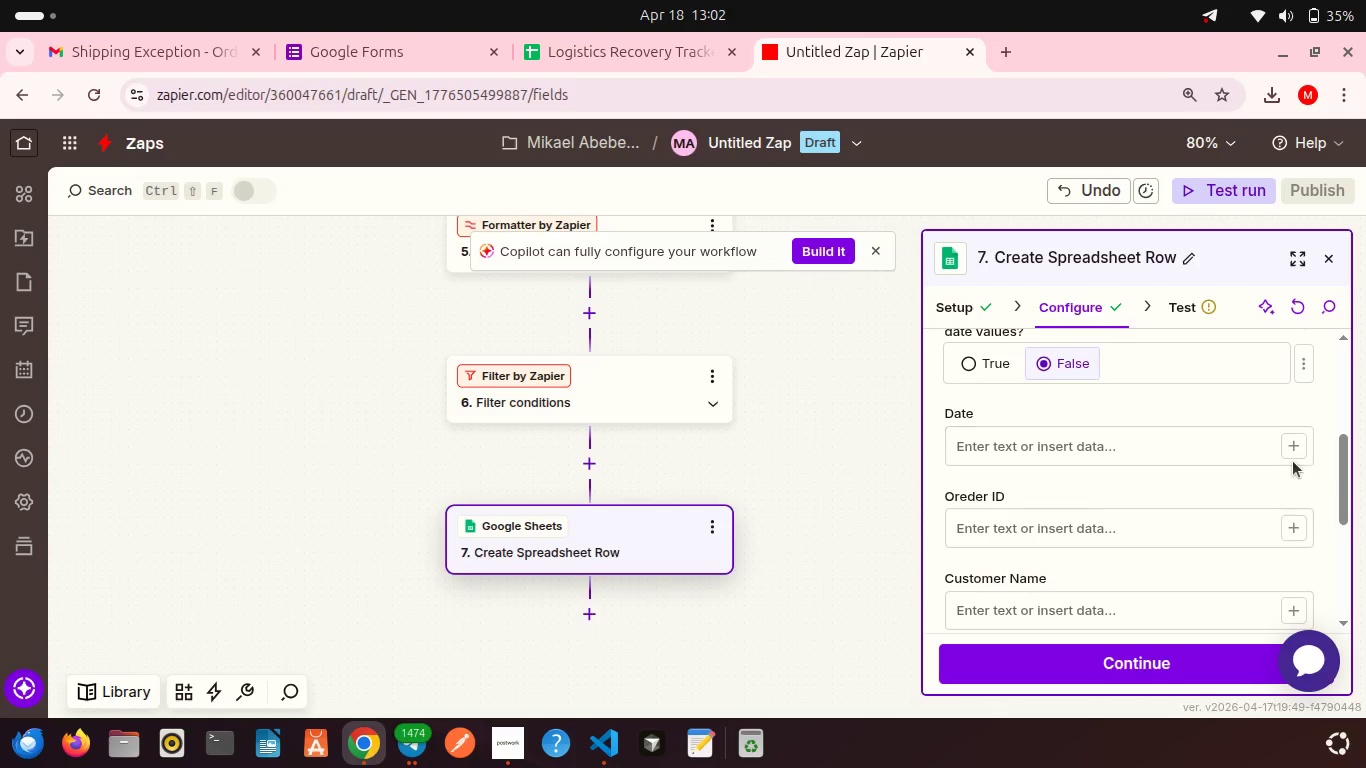 
left_click([1293, 457])
 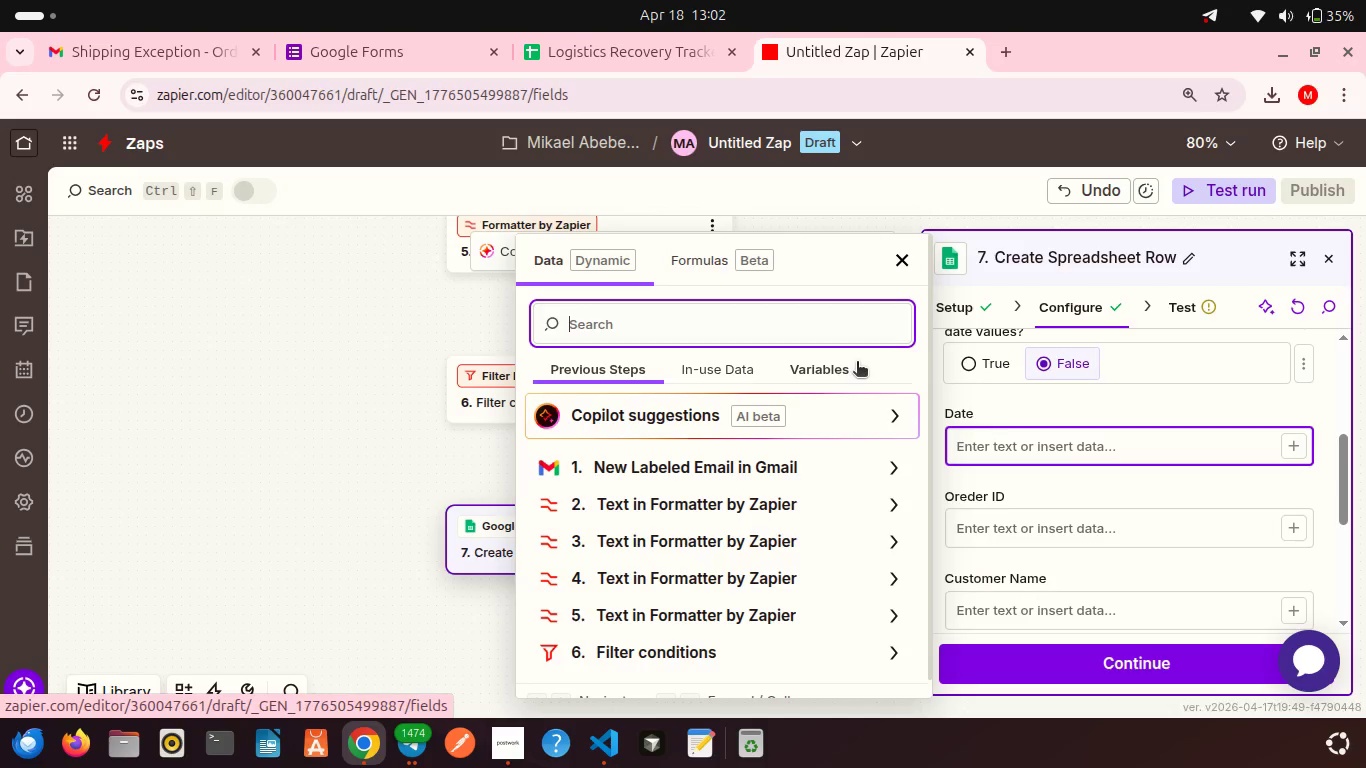 
left_click([834, 371])
 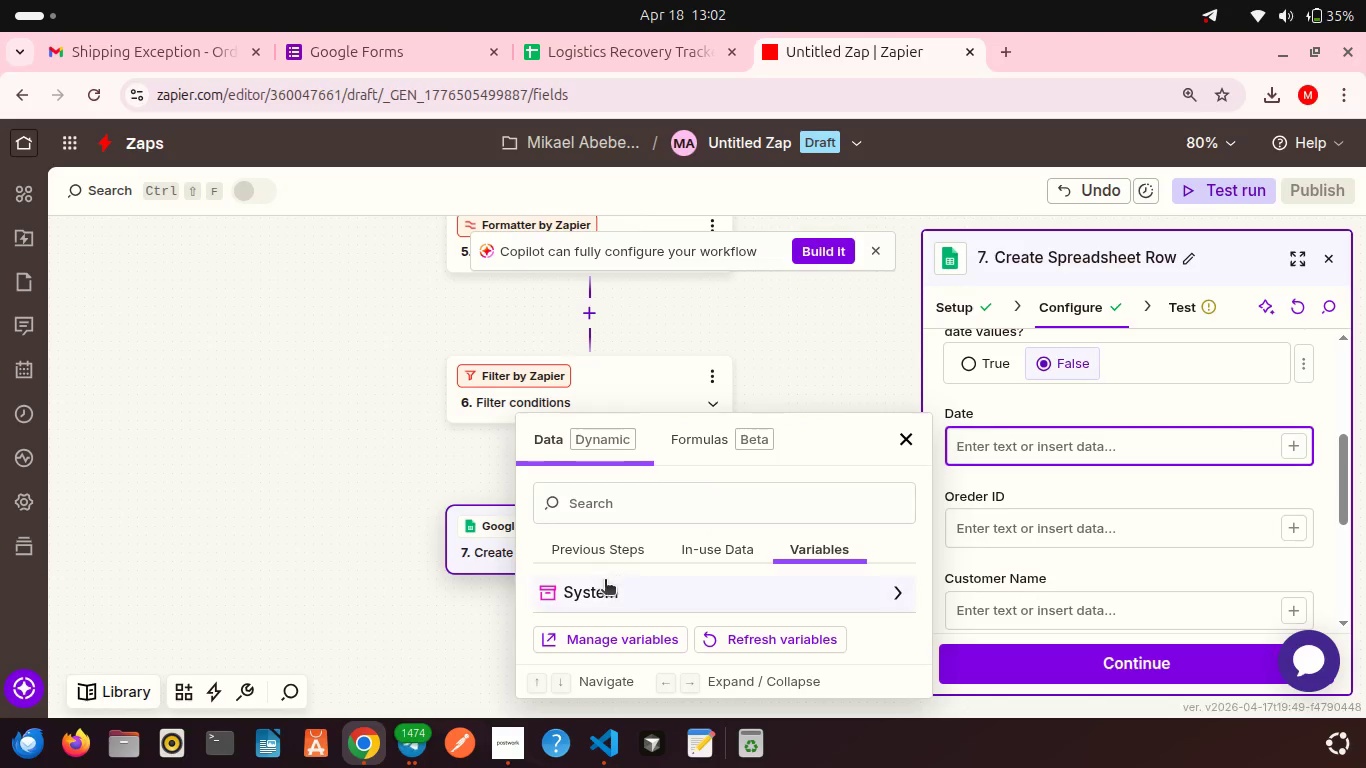 
left_click([589, 591])
 